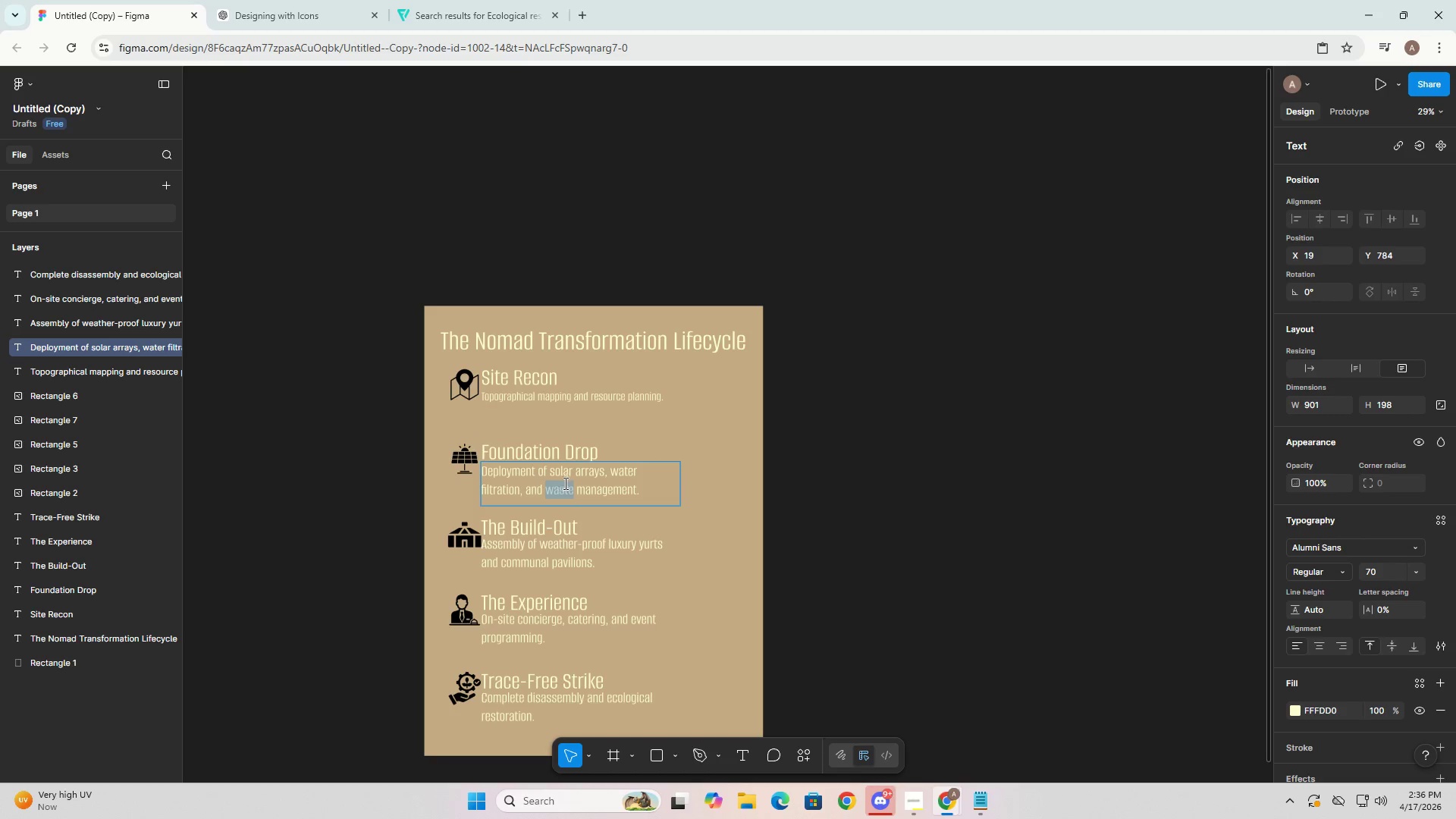 
key(Control+ControlLeft)
 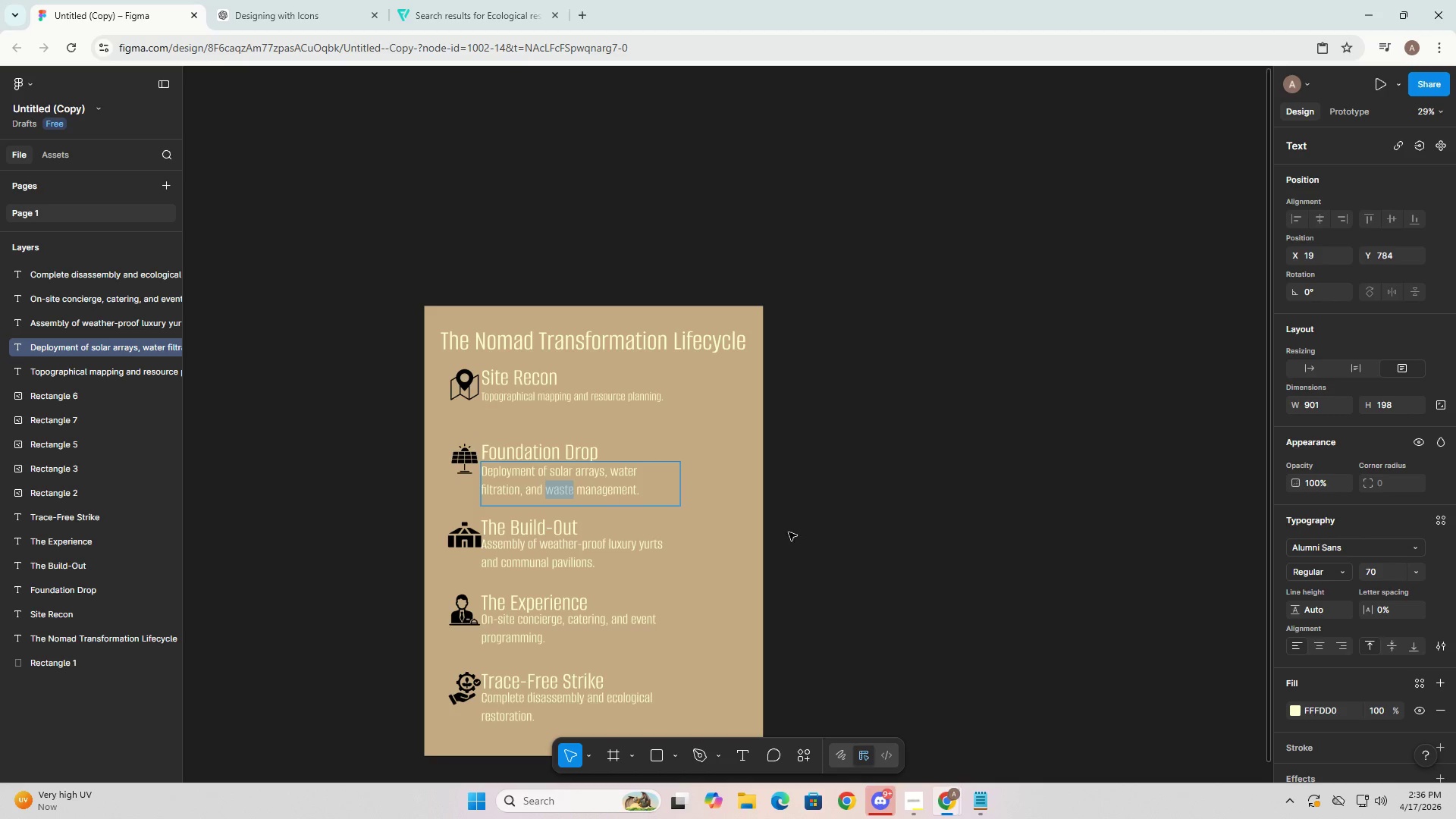 
key(Control+A)
 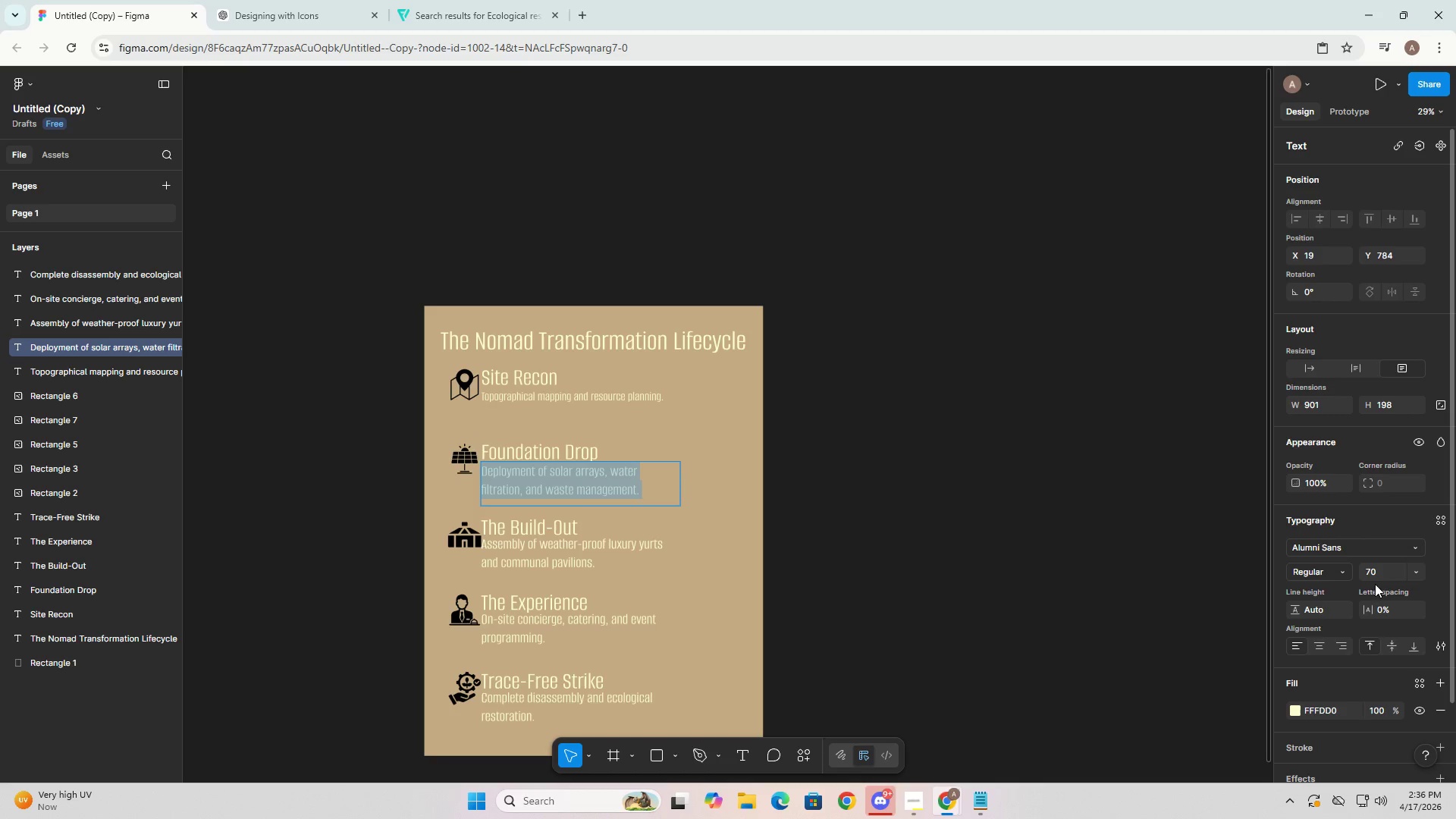 
double_click([1377, 579])
 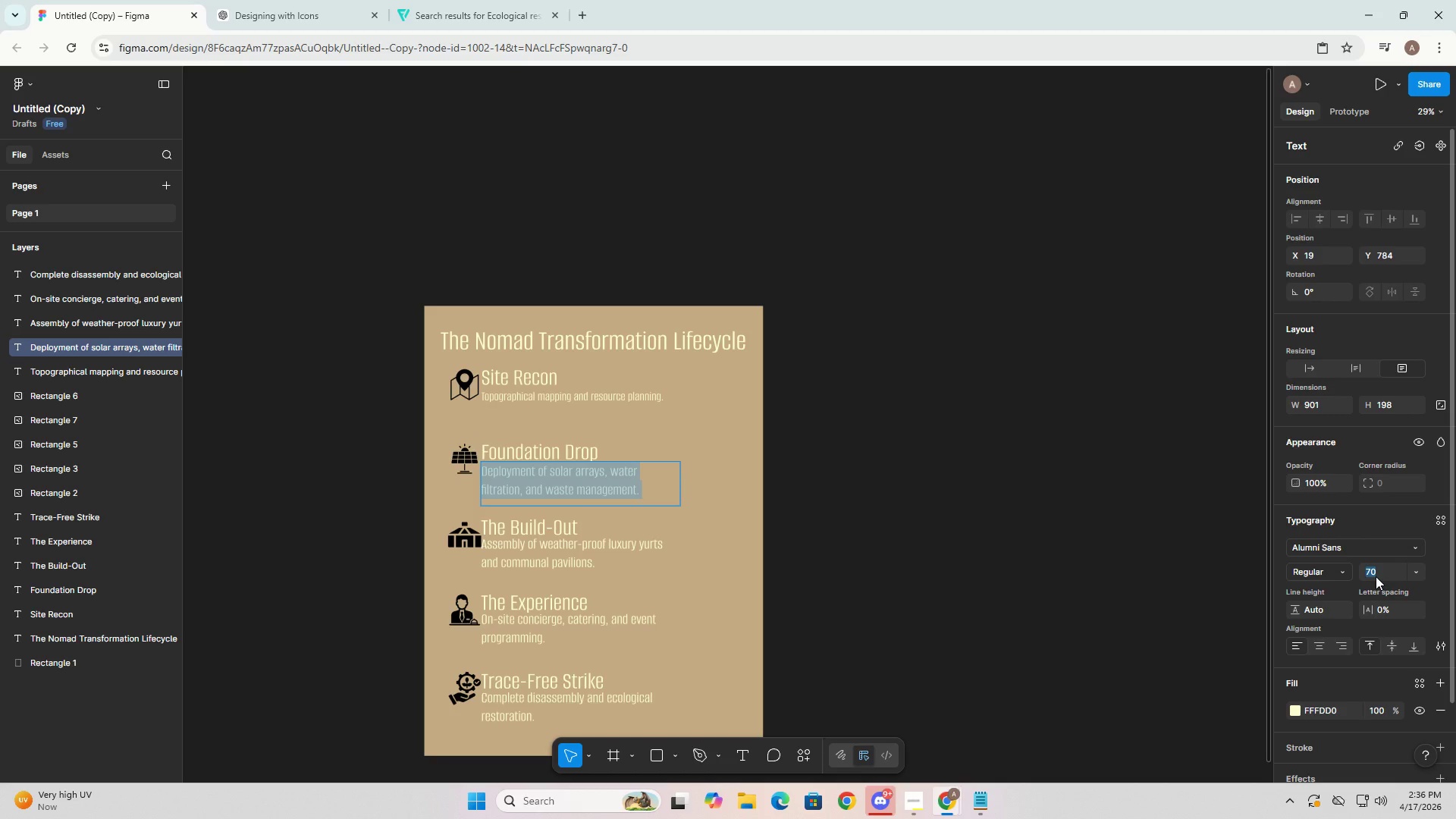 
key(Numpad6)
 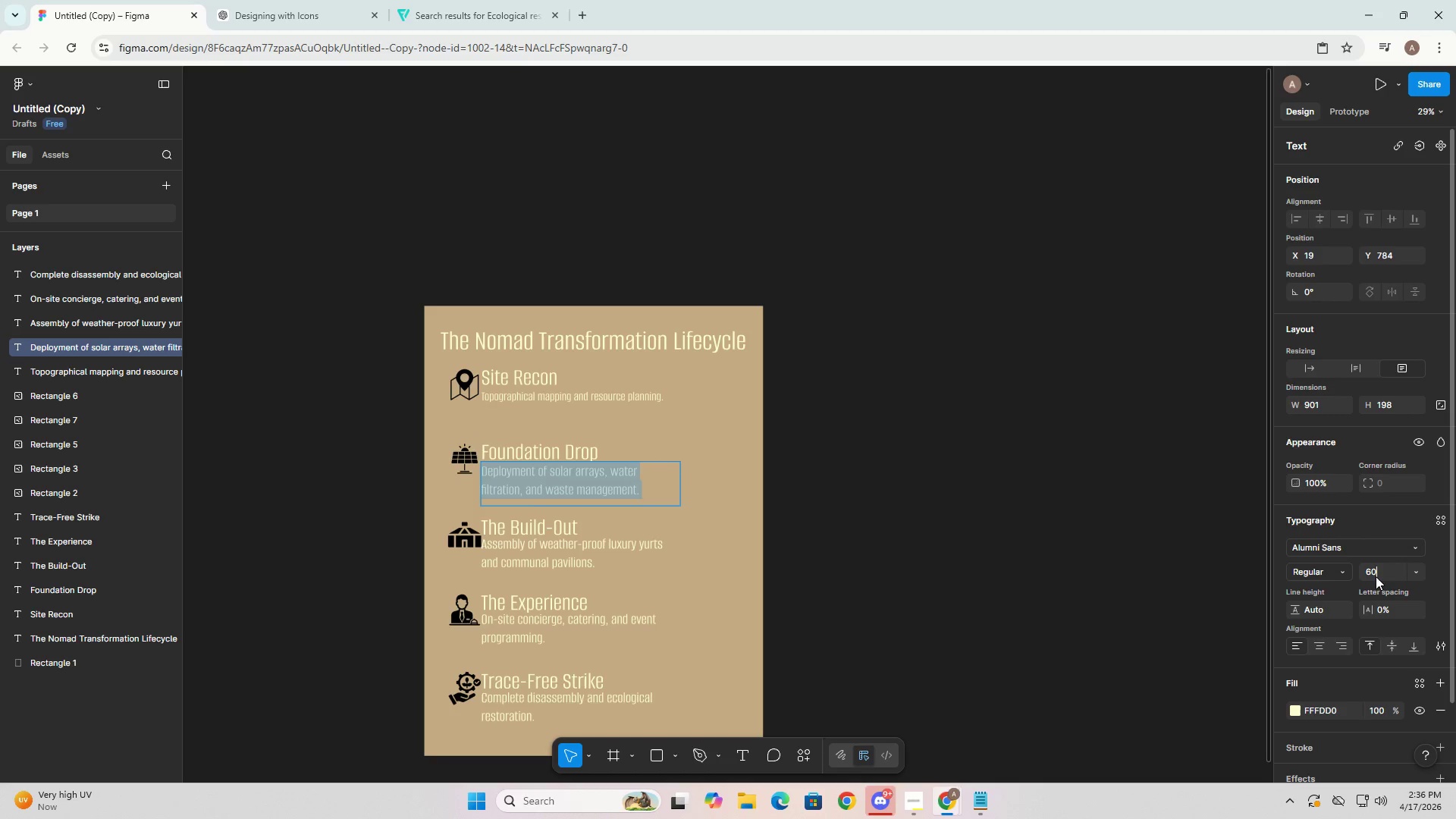 
key(Numpad0)
 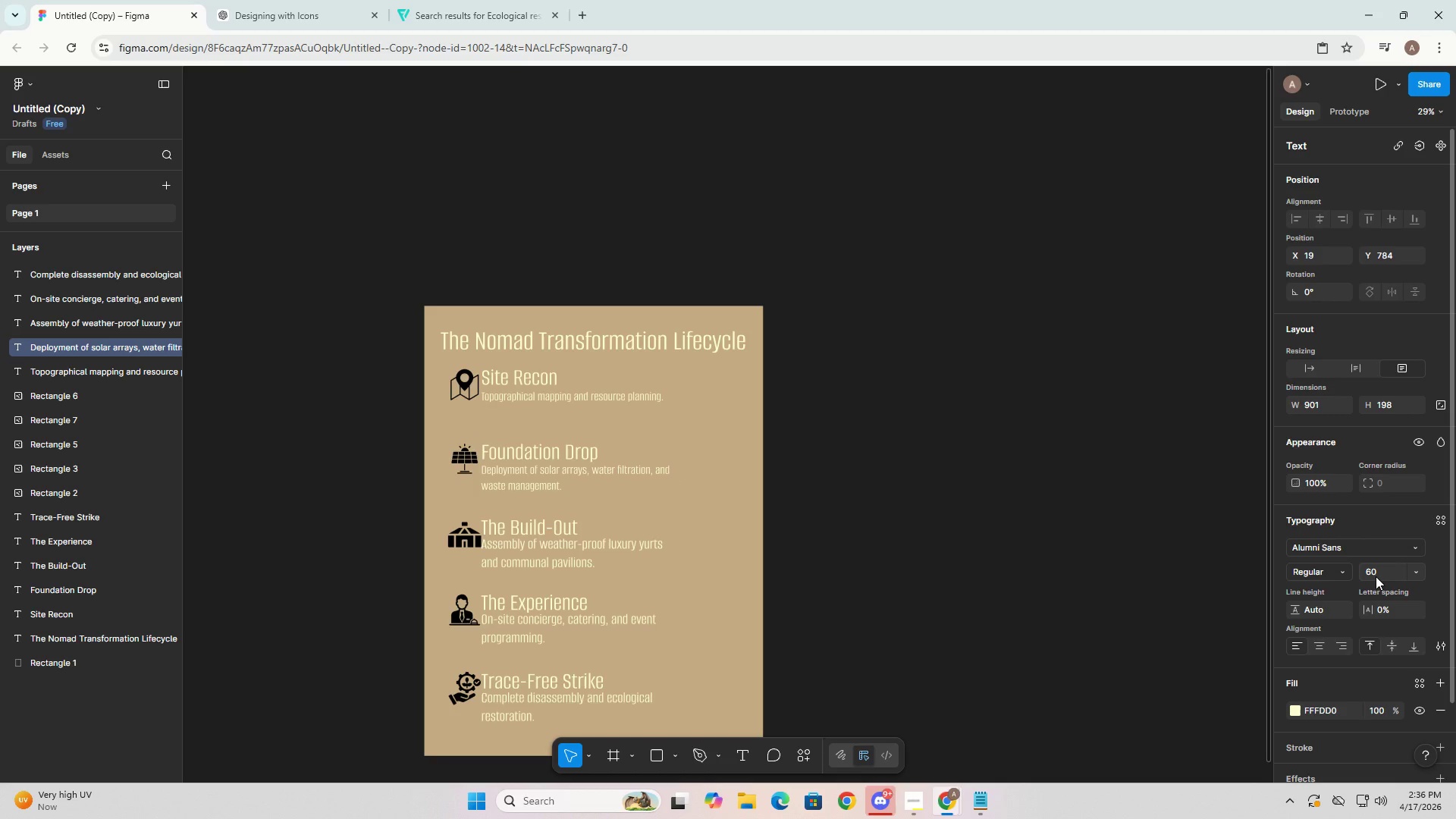 
key(NumpadEnter)
 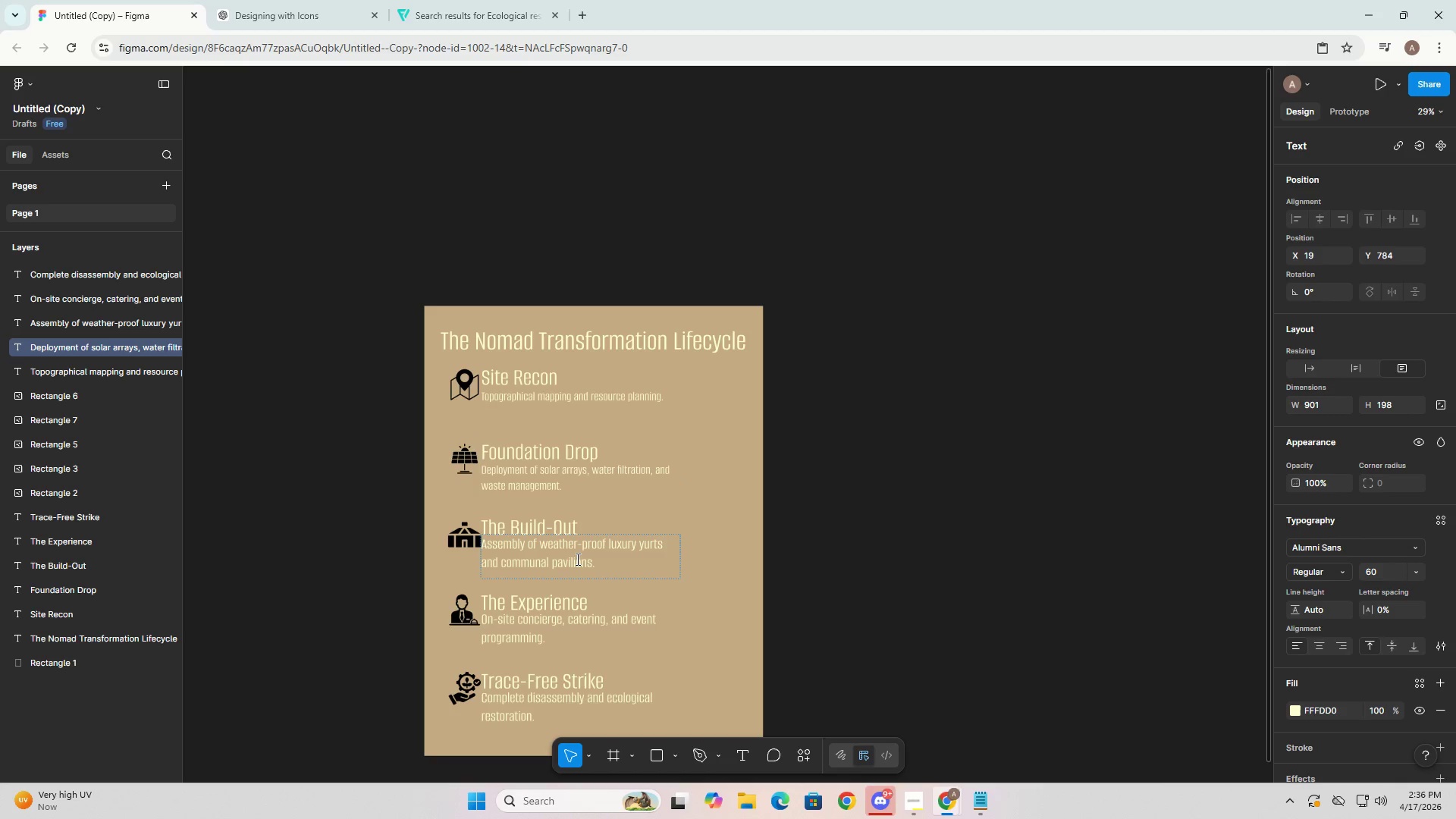 
double_click([576, 559])
 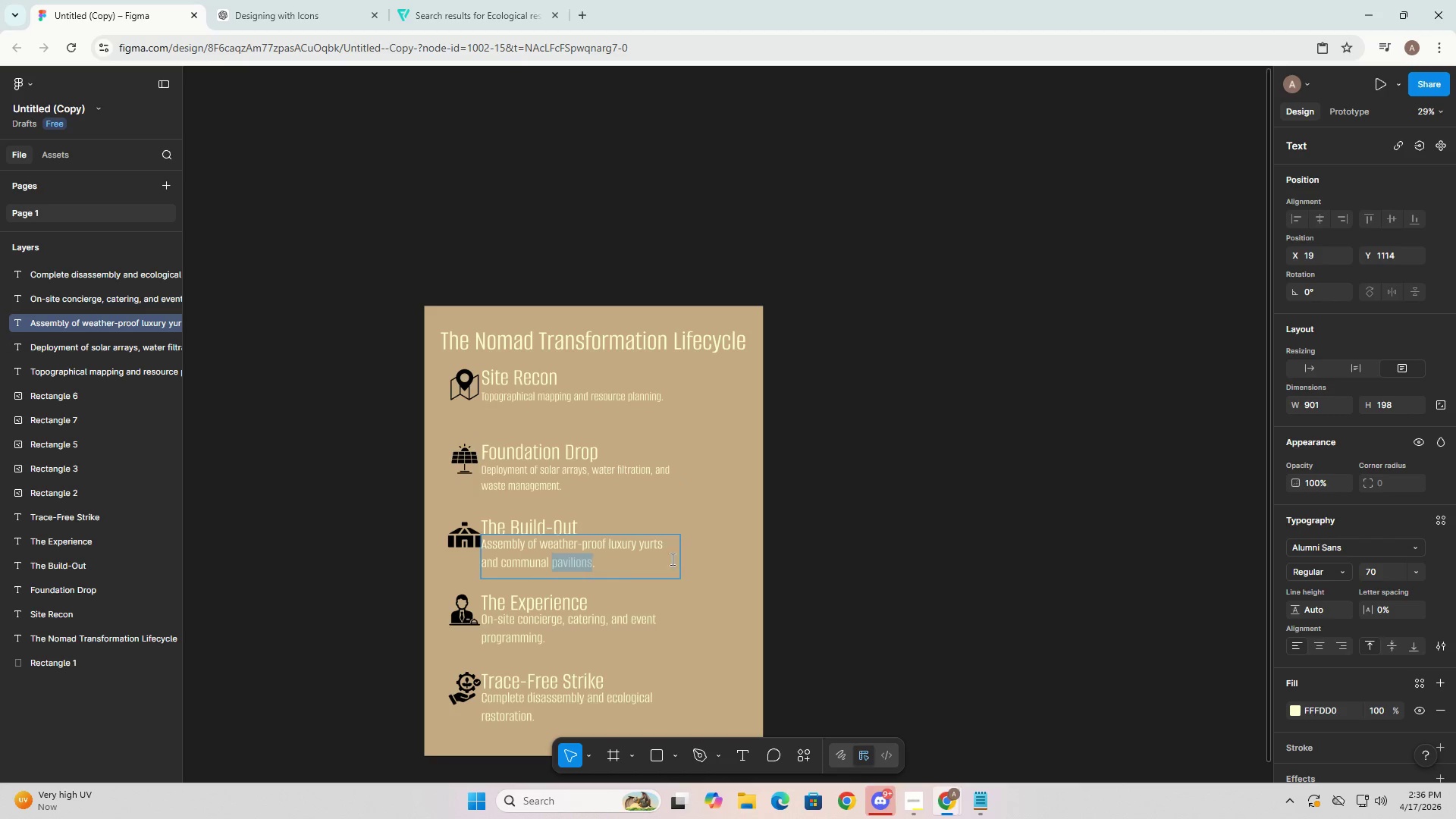 
key(Control+A)
 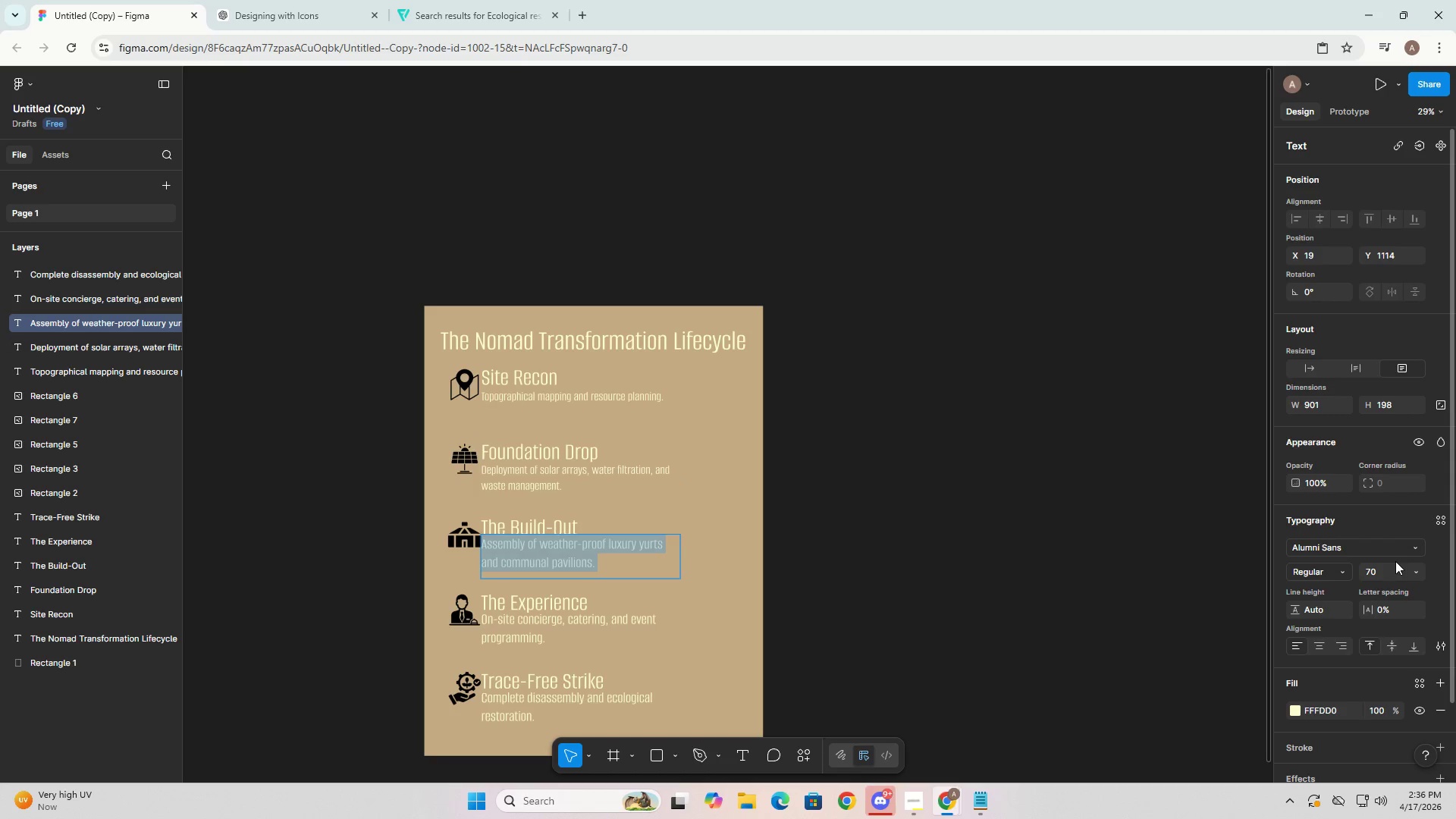 
double_click([1391, 569])
 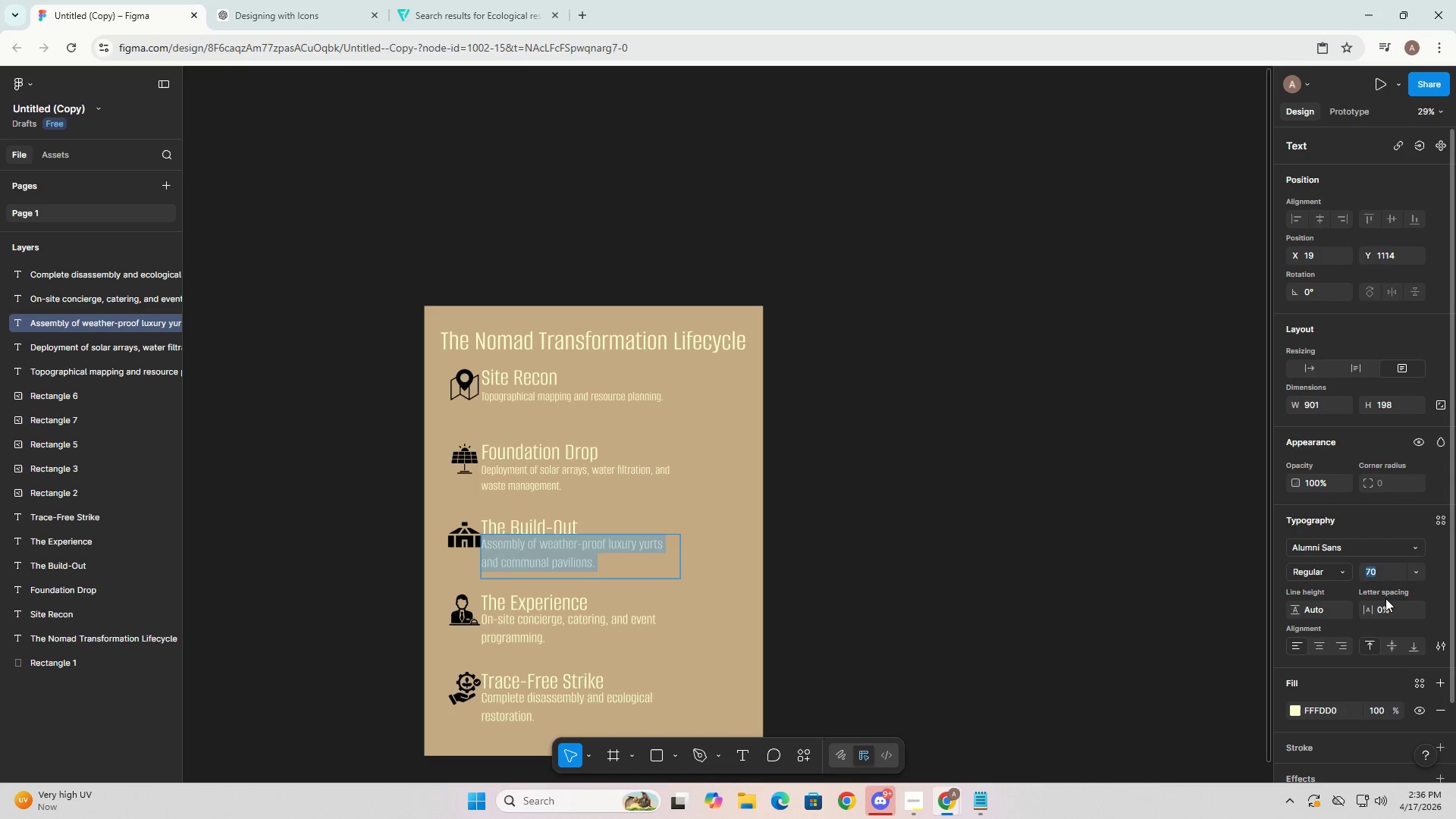 
key(Numpad6)
 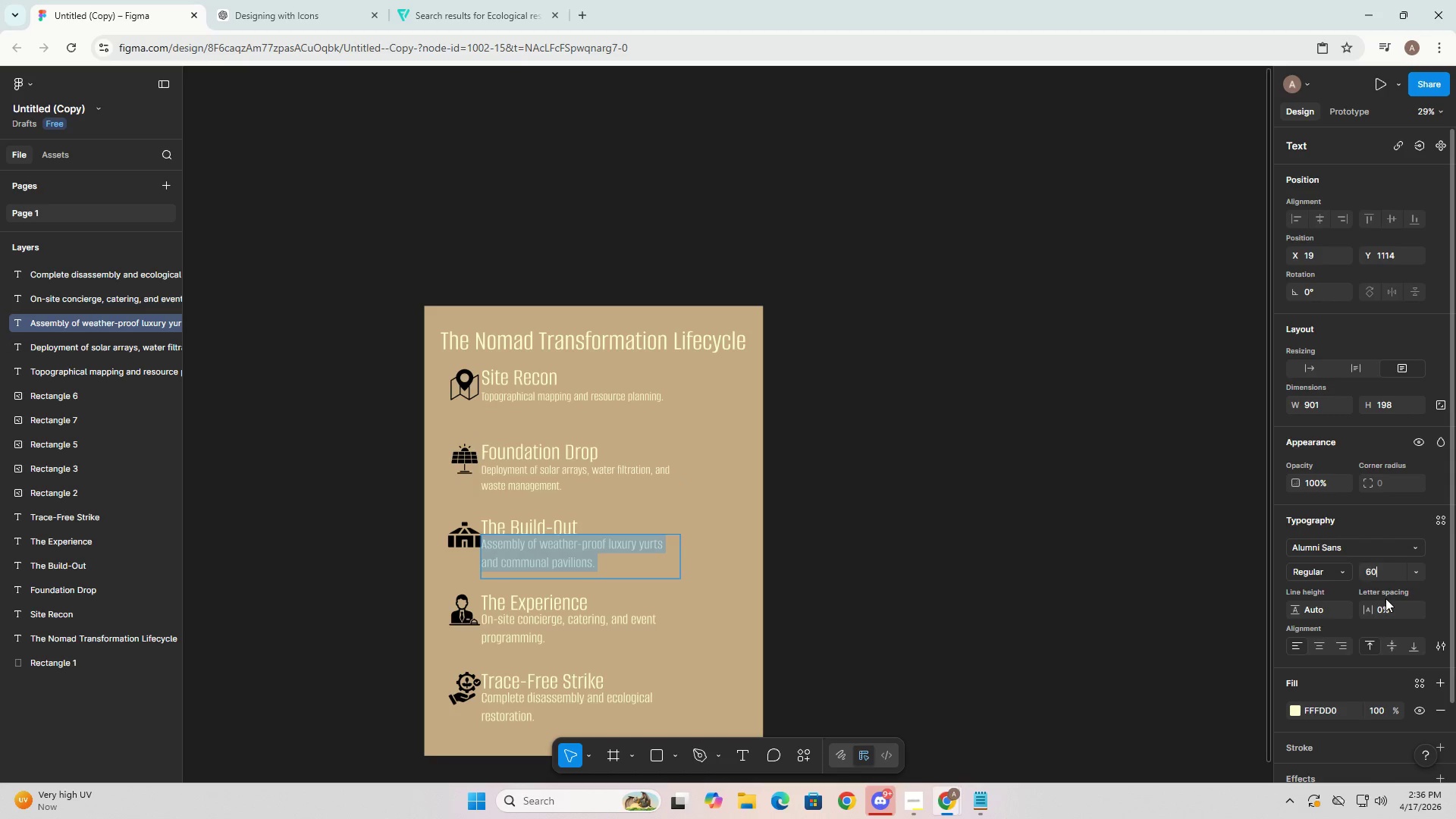 
key(Numpad0)
 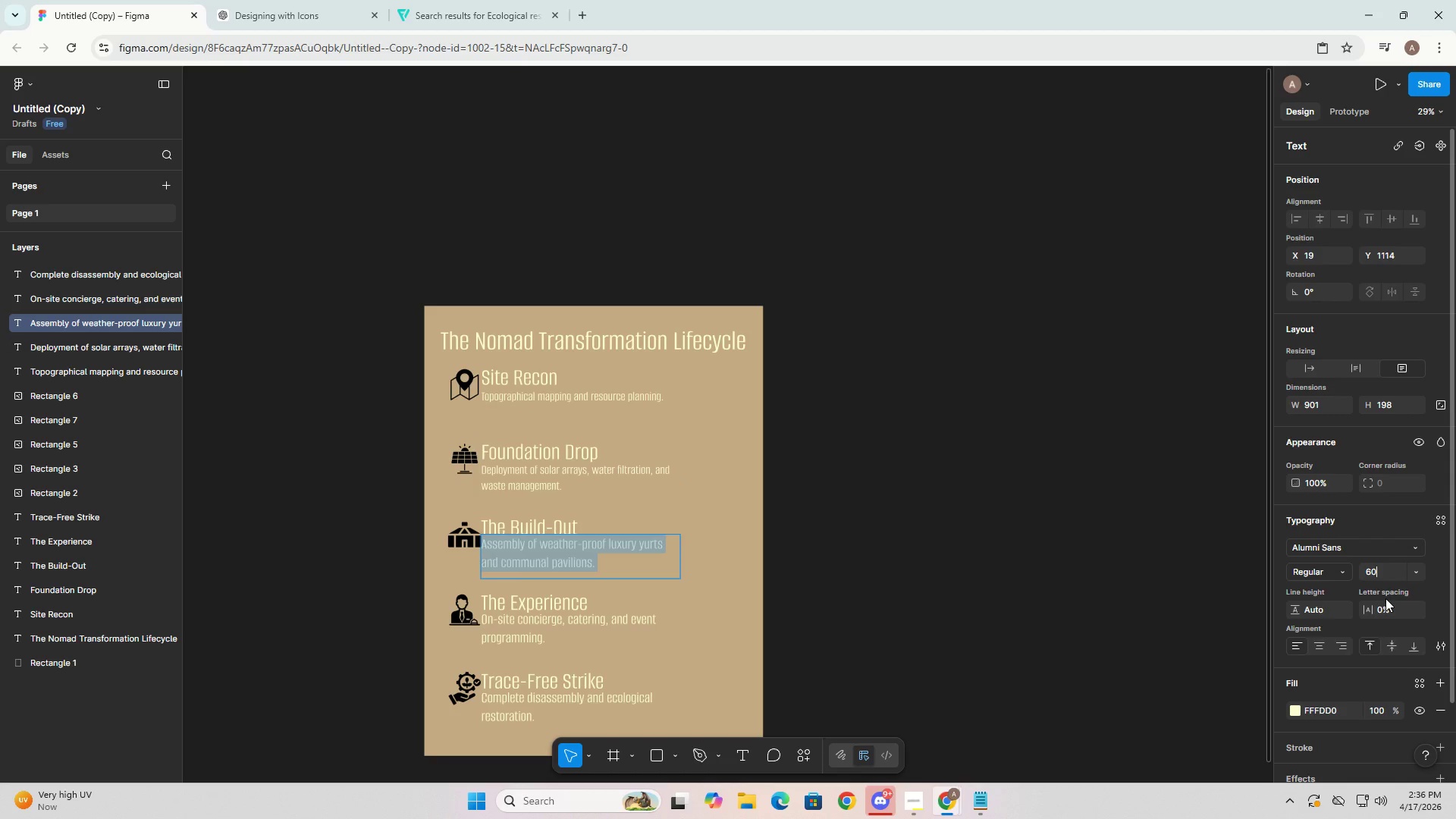 
key(NumpadEnter)
 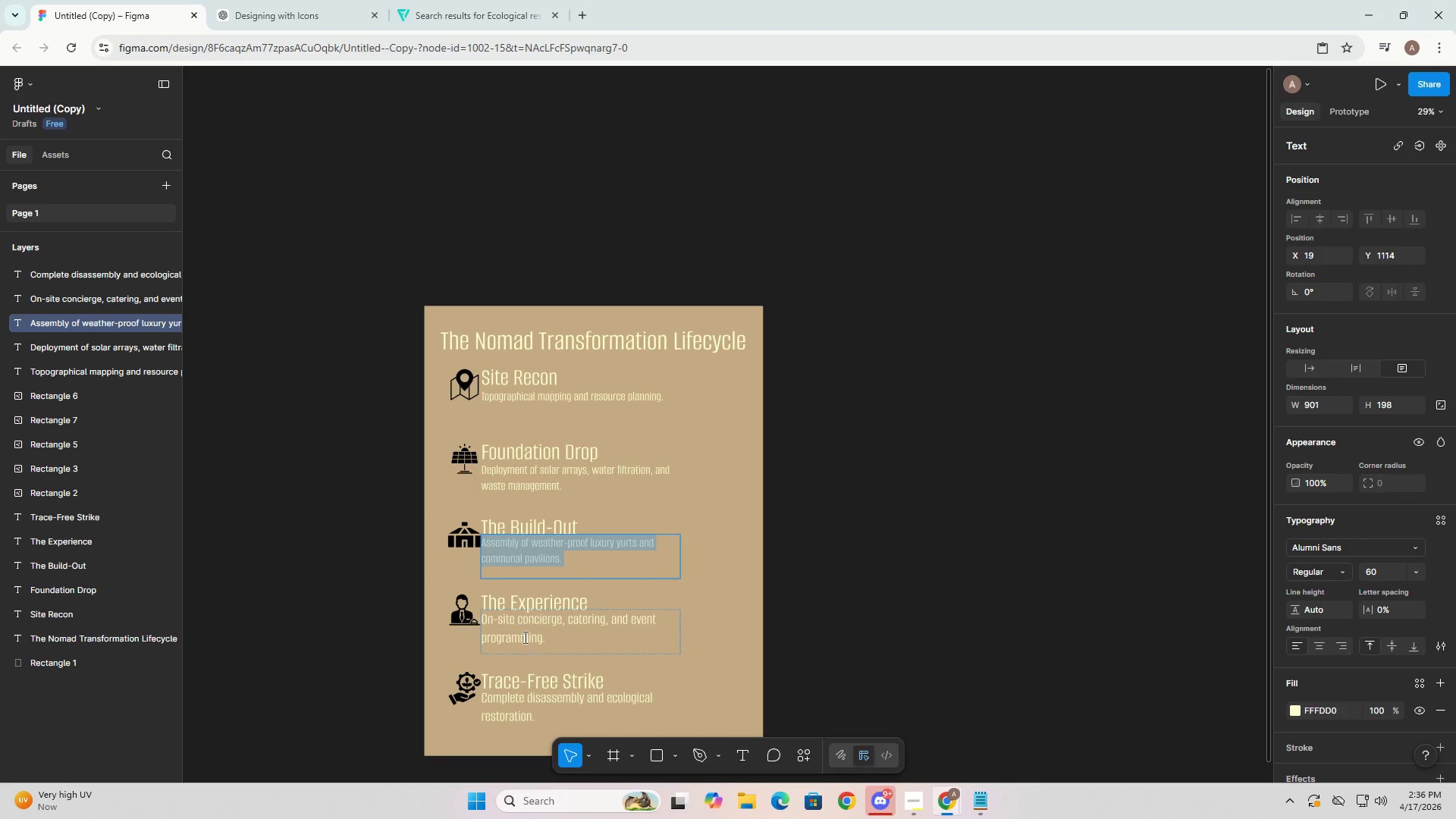 
left_click([455, 536])
 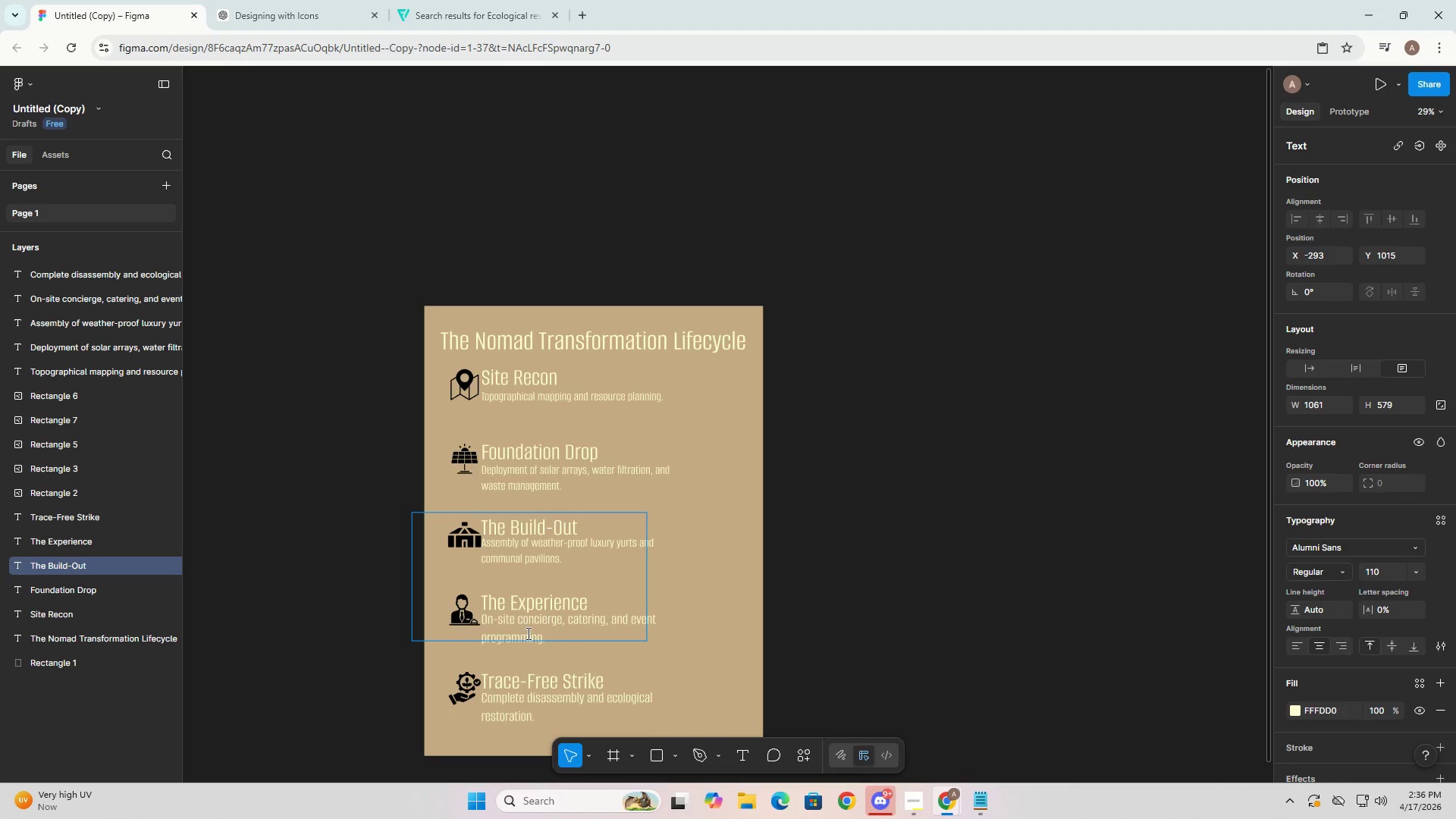 
left_click([533, 622])
 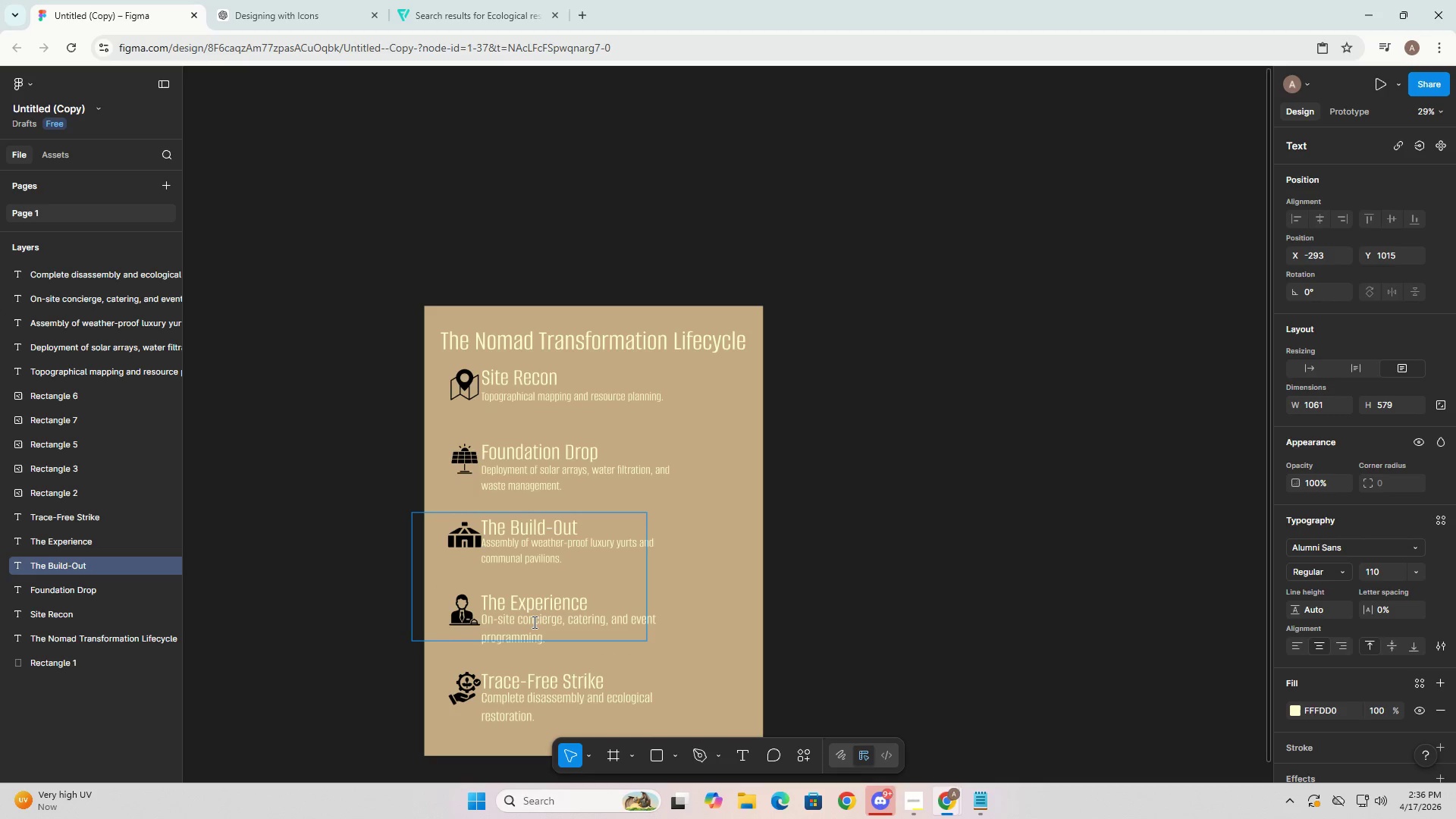 
double_click([533, 622])
 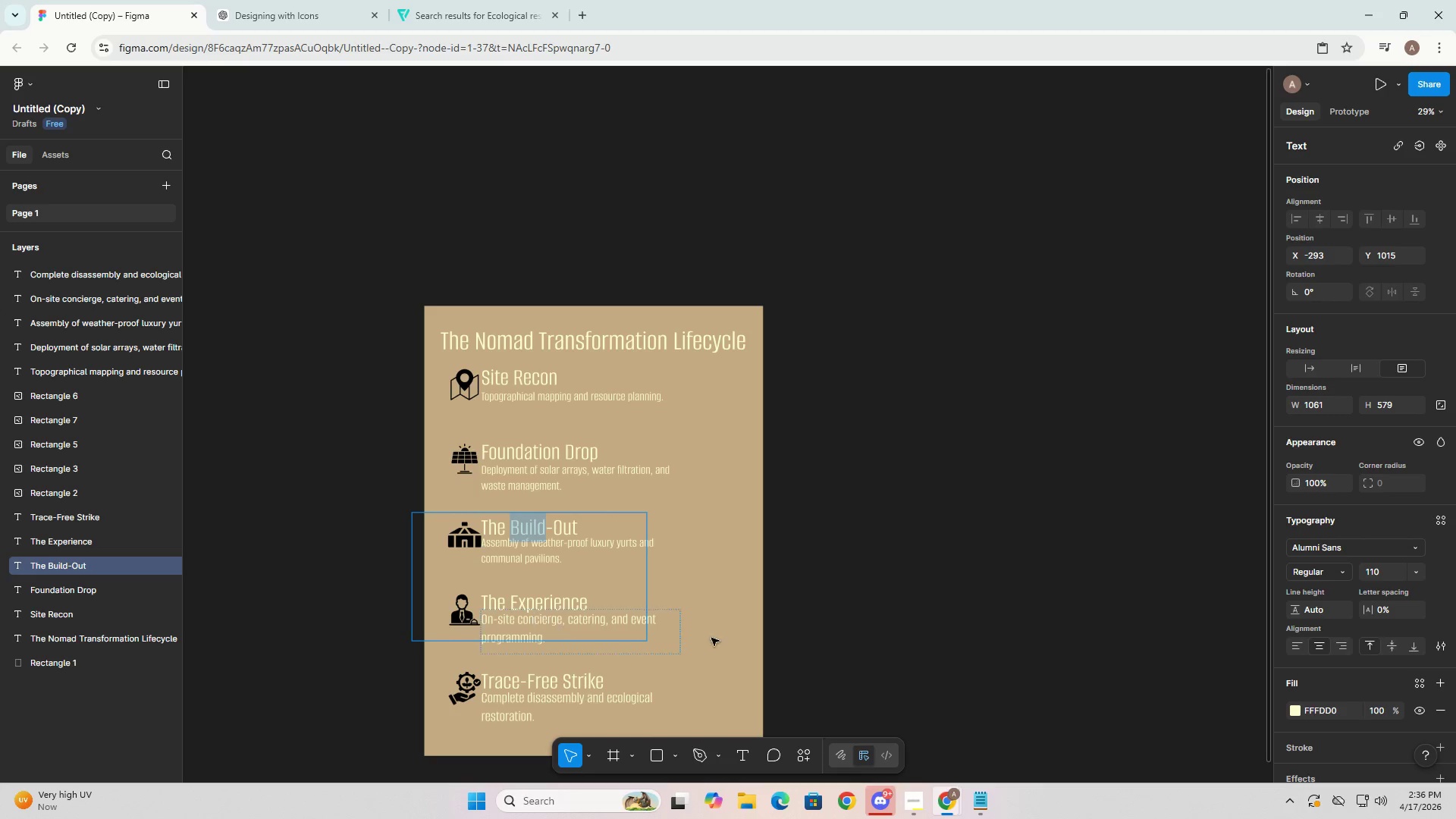 
left_click([725, 638])
 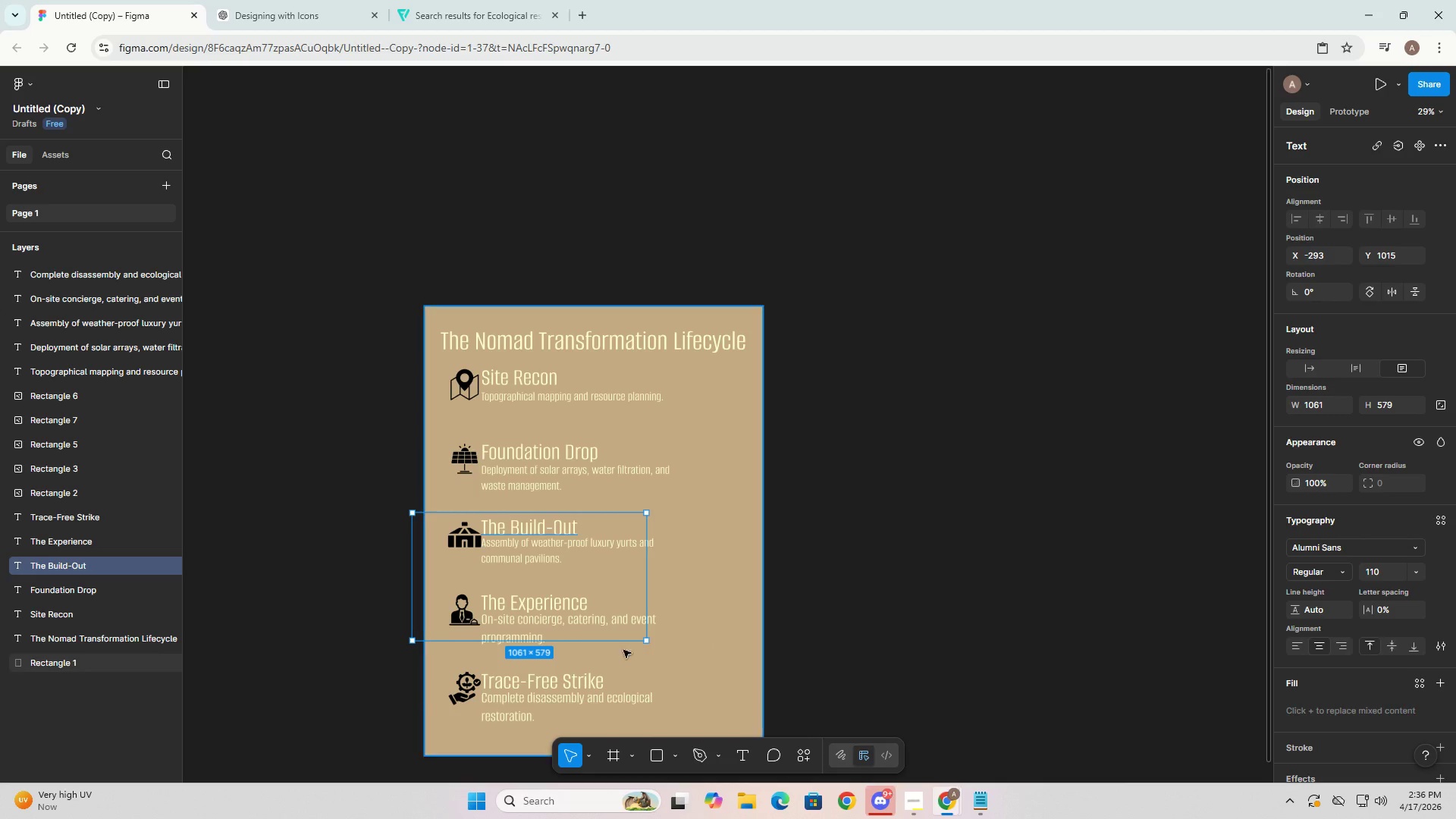 
left_click([588, 645])
 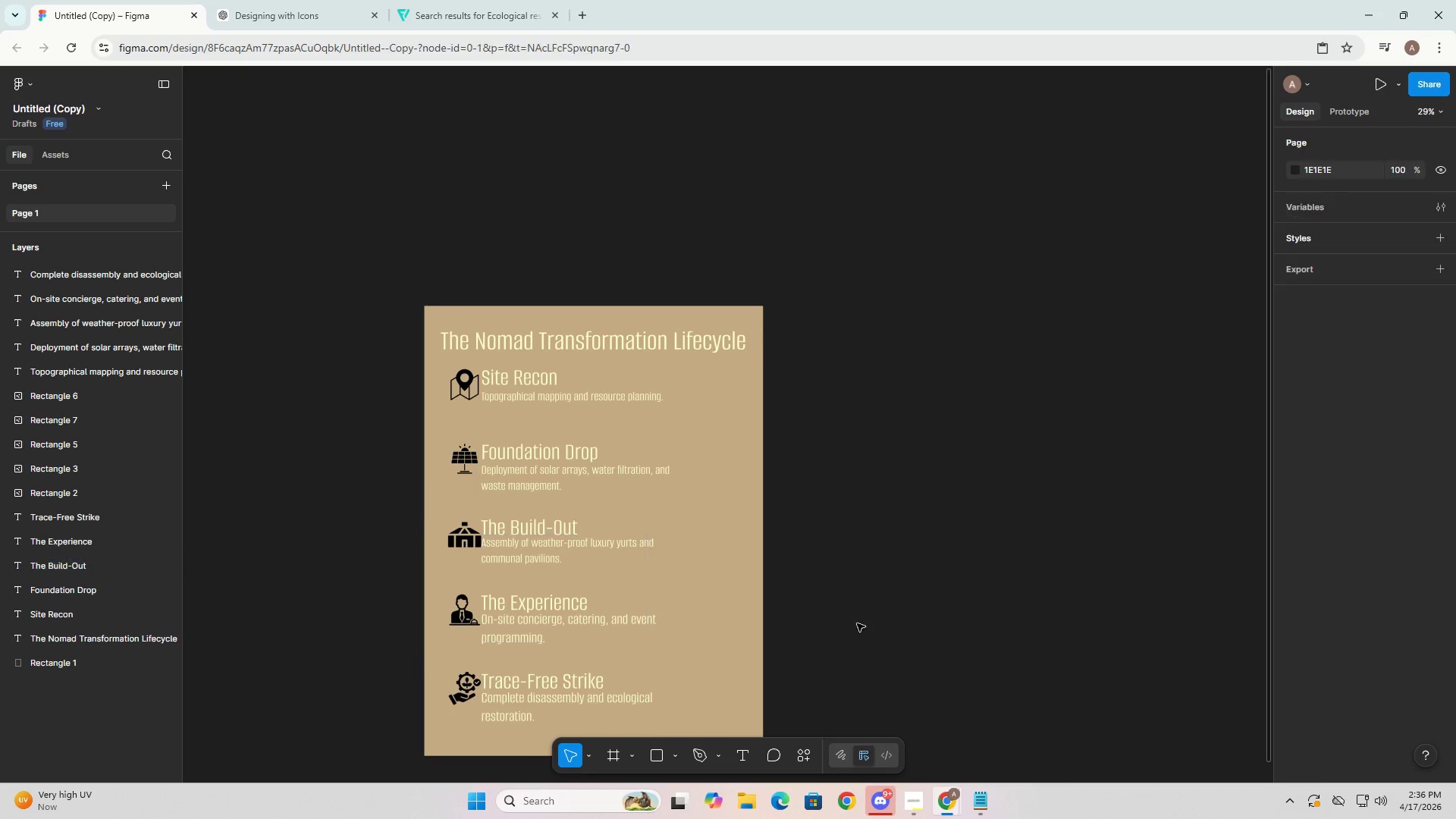 
double_click([628, 624])
 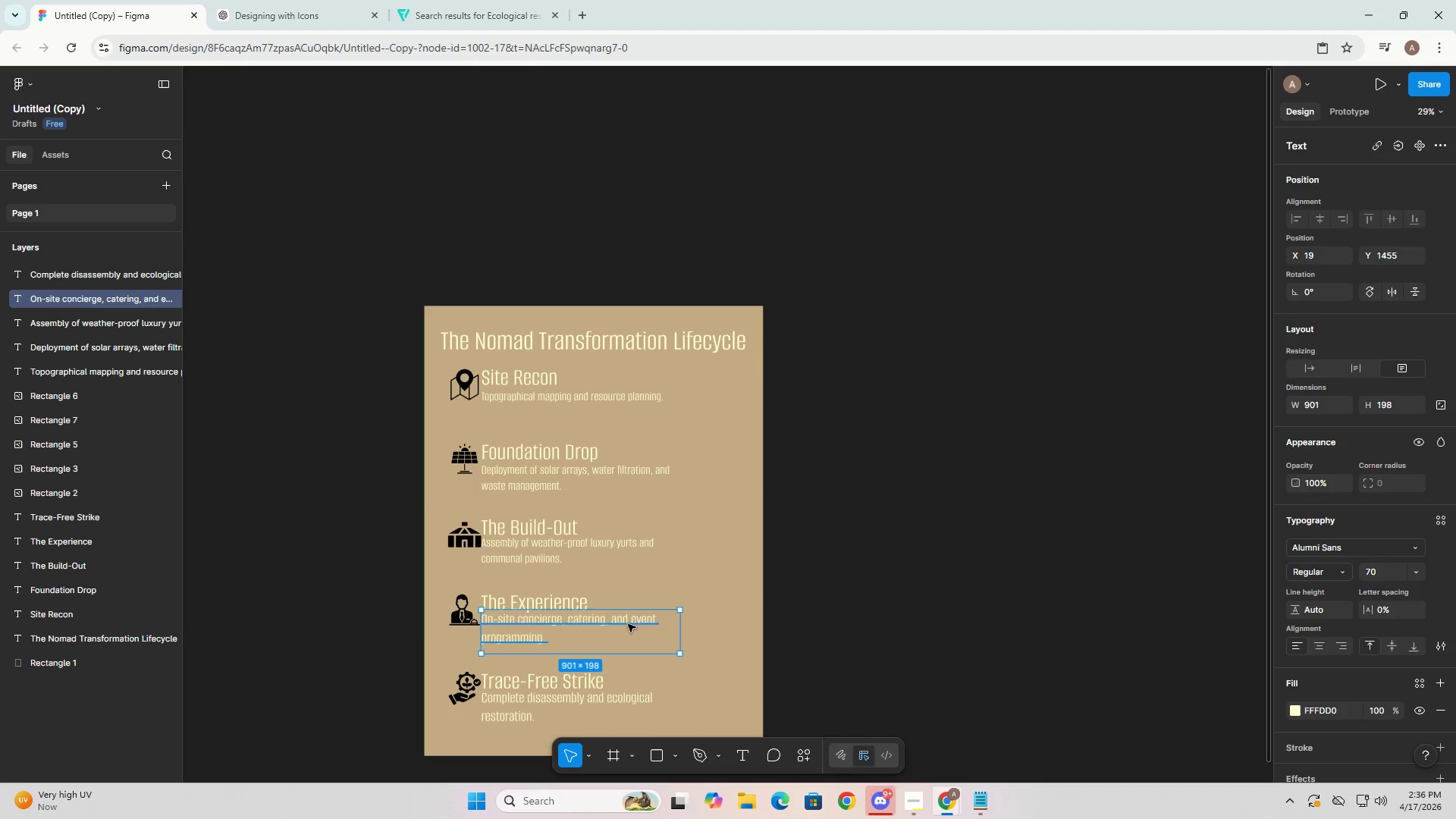 
triple_click([628, 624])
 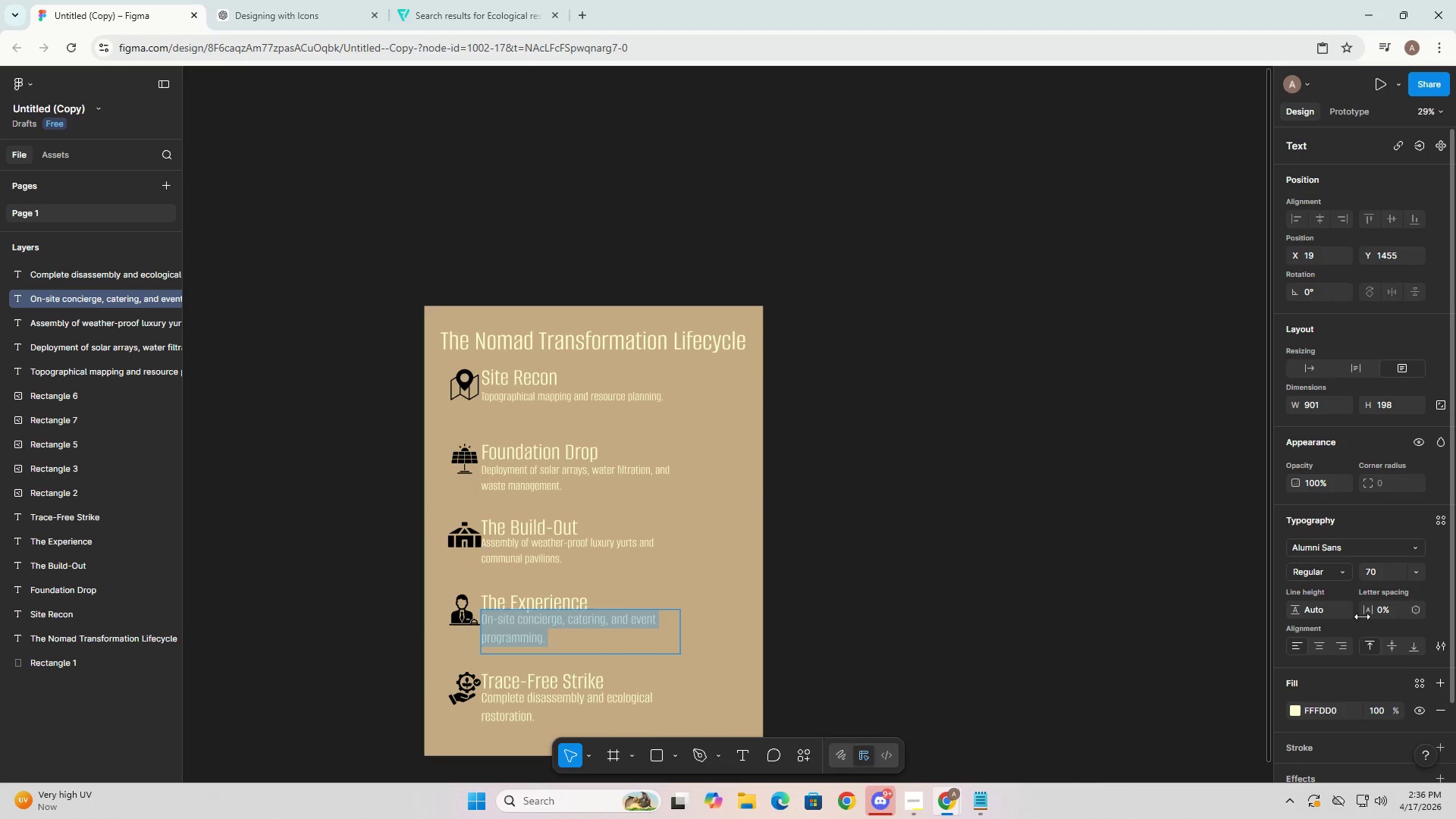 
left_click([1390, 573])
 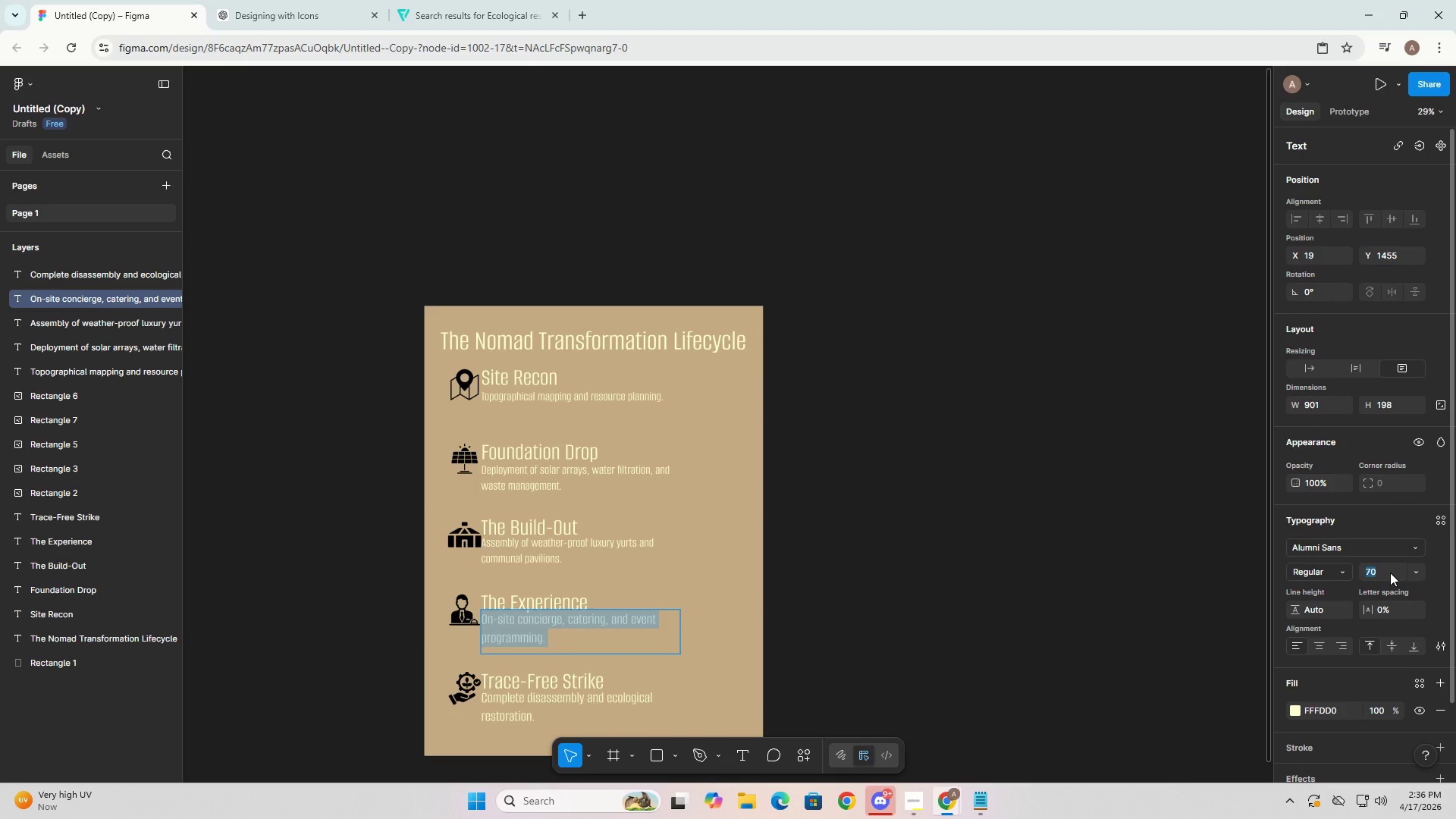 
key(Numpad6)
 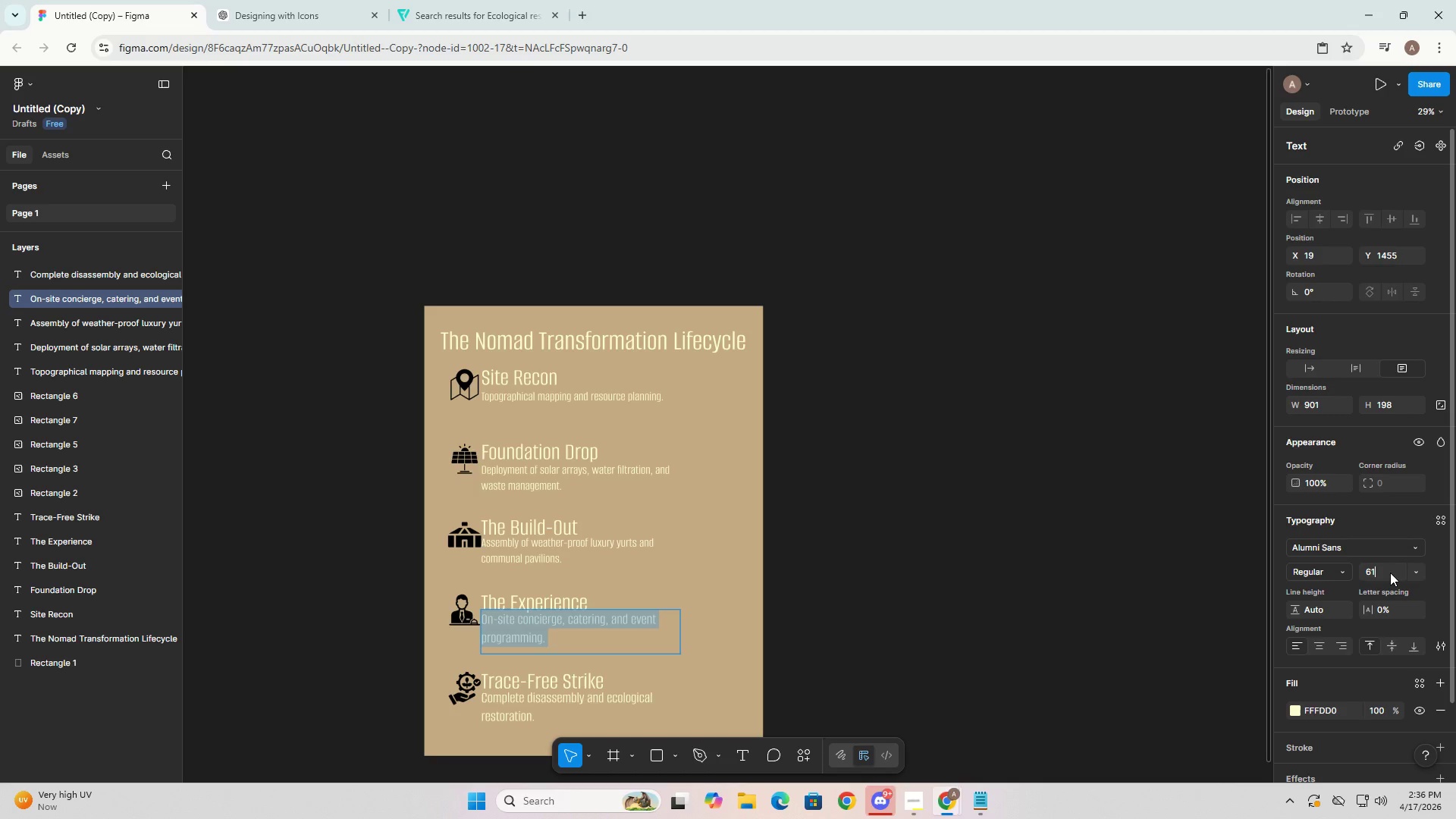 
key(Numpad1)
 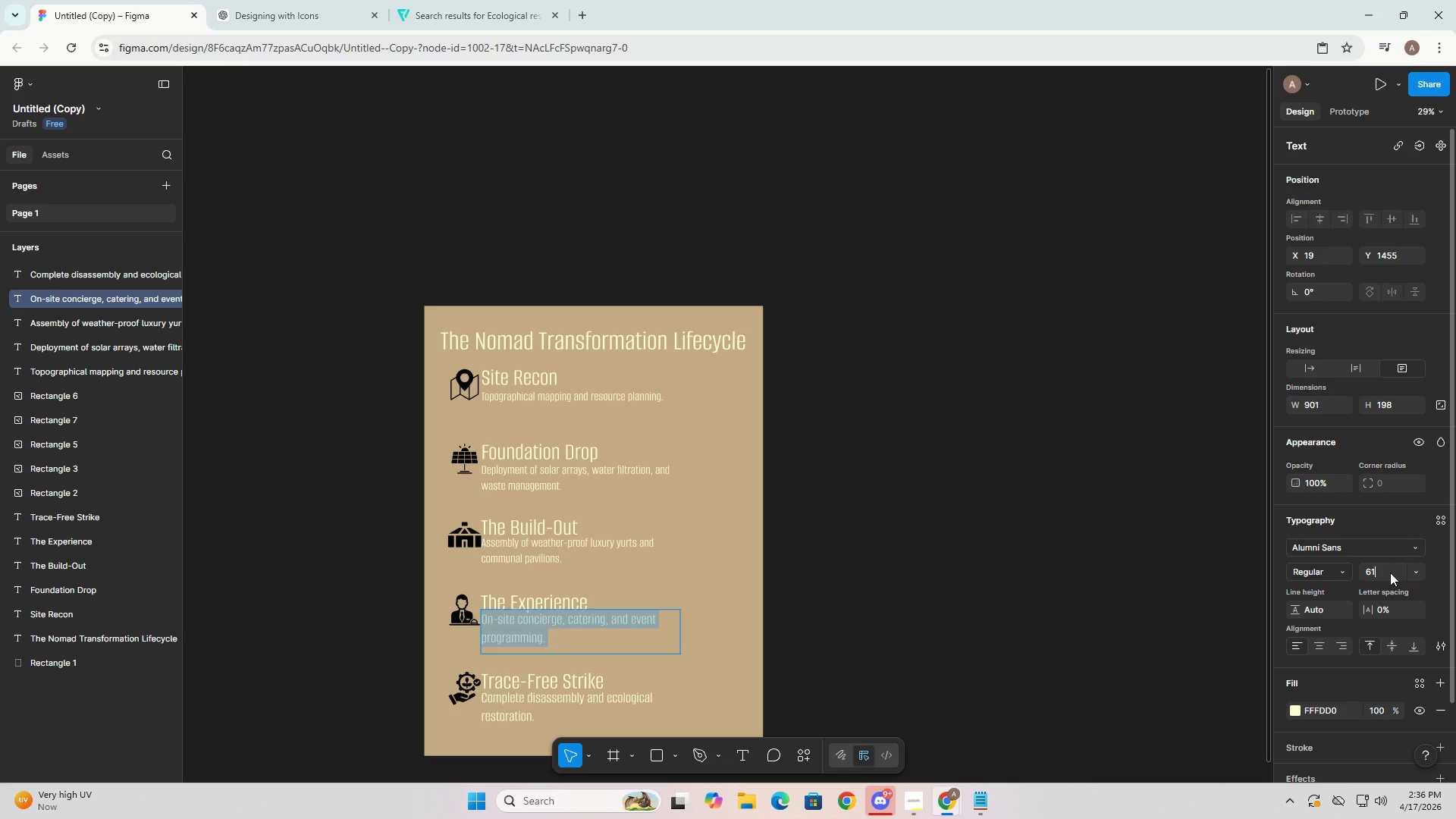 
key(Backspace)
 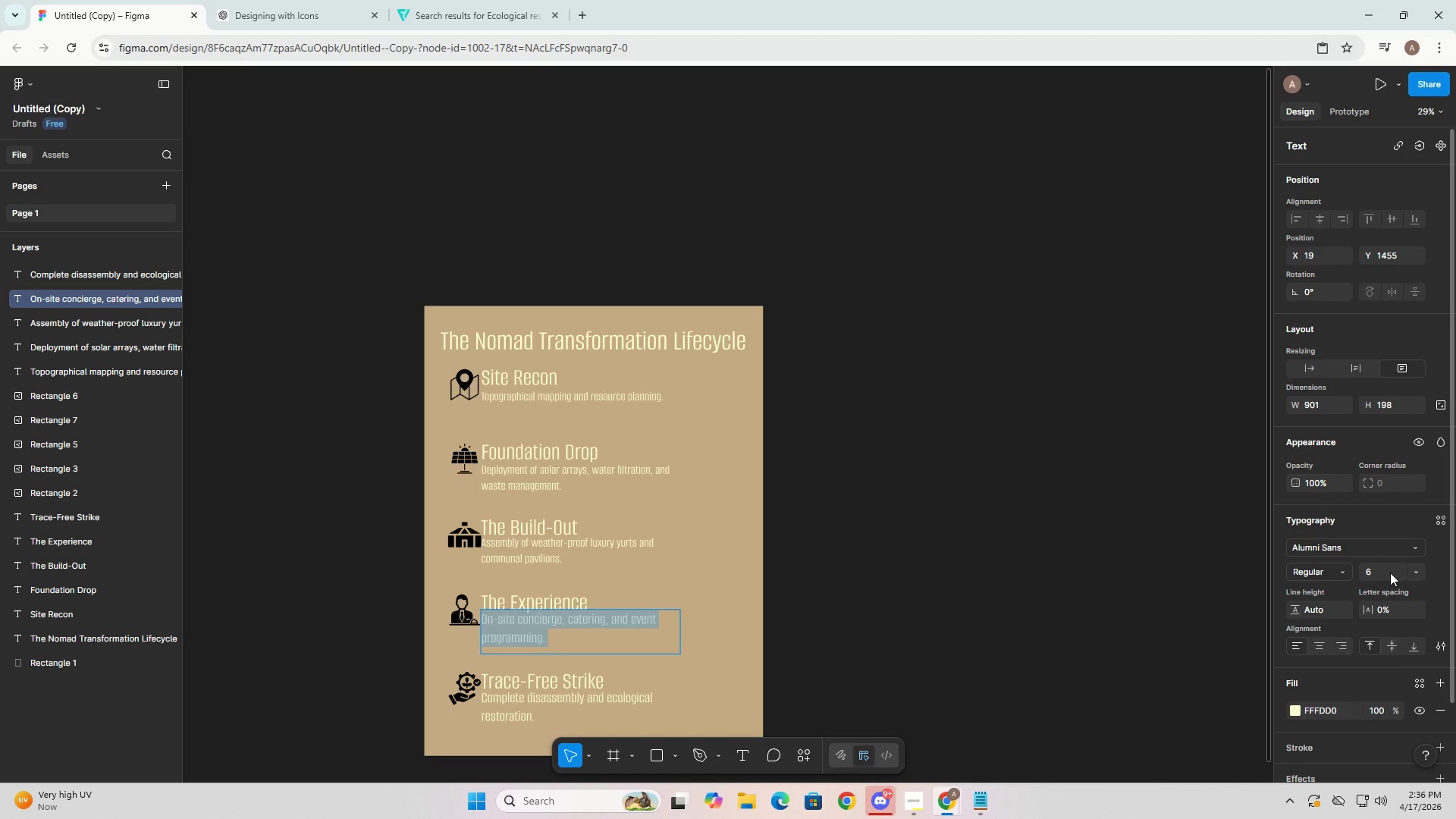 
key(Numpad0)
 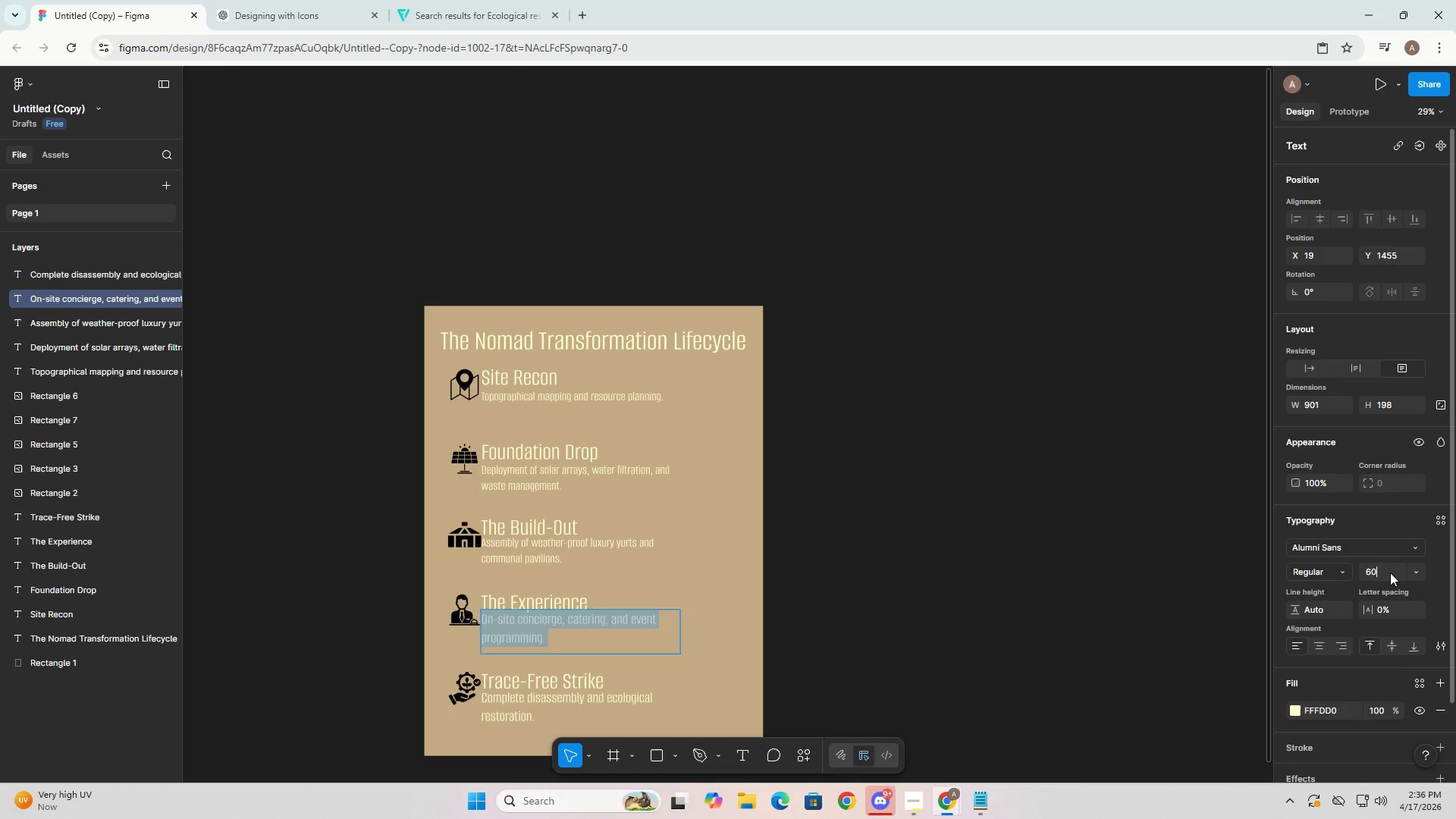 
key(NumpadEnter)
 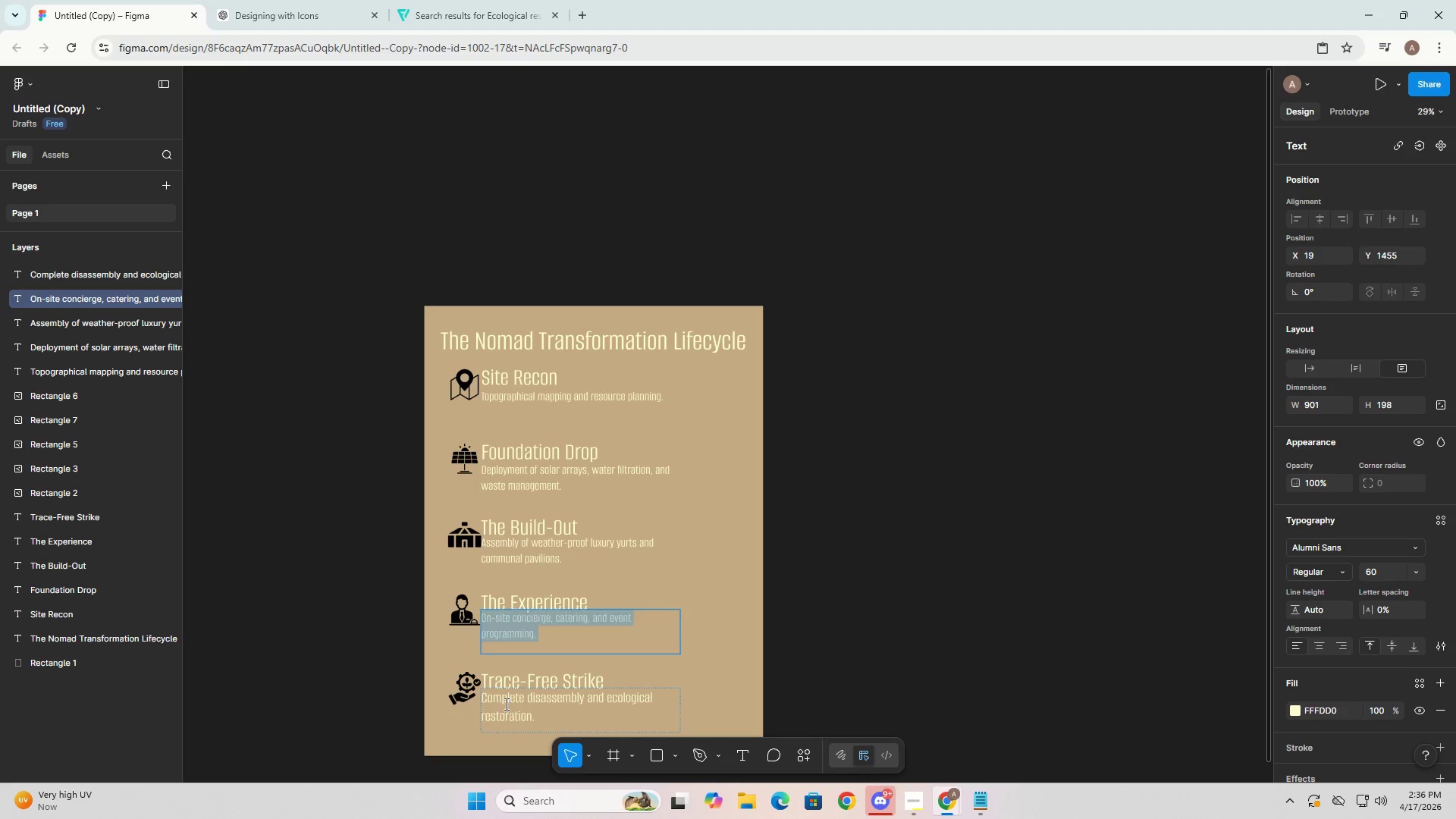 
double_click([508, 706])
 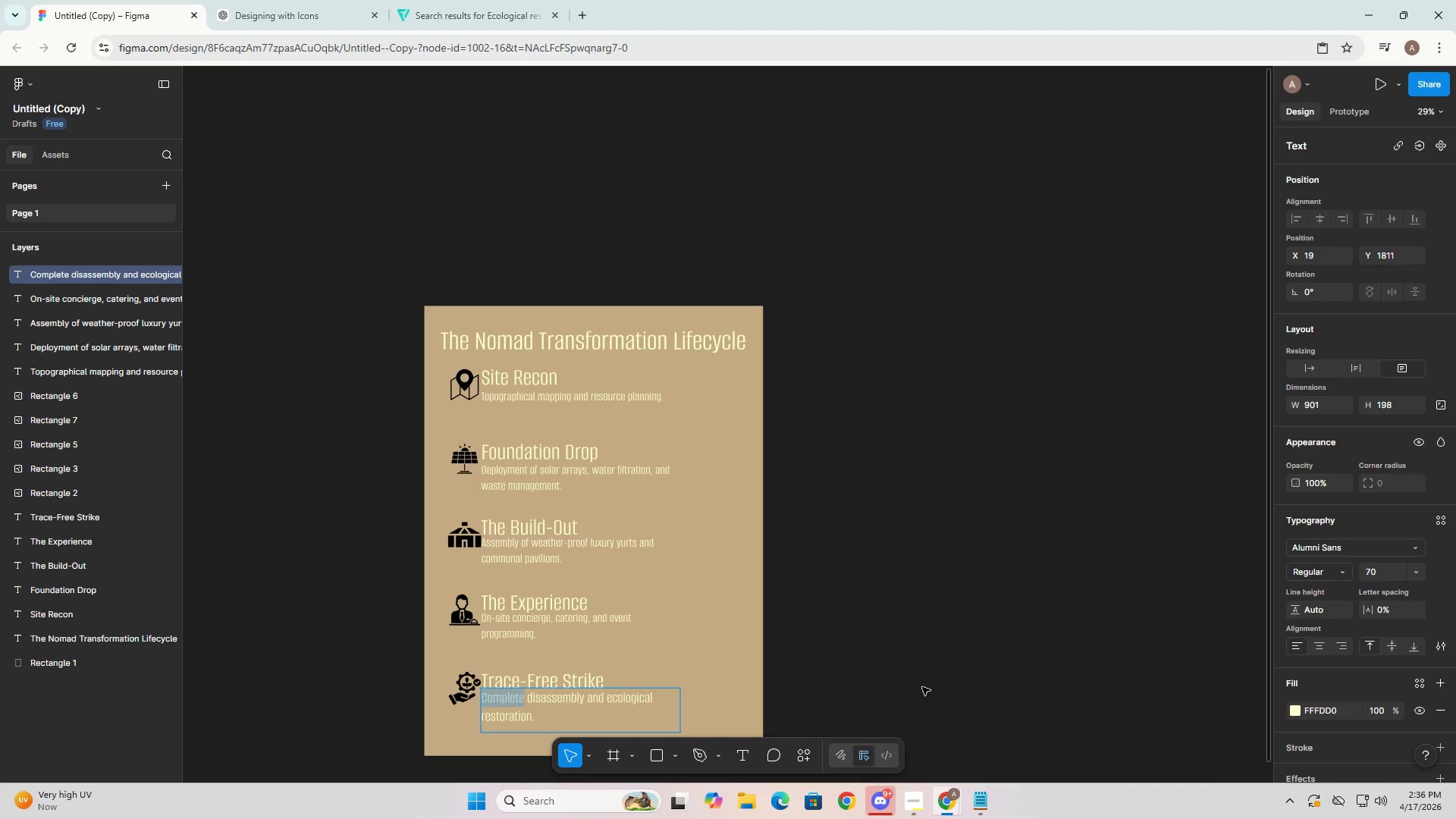 
key(Control+A)
 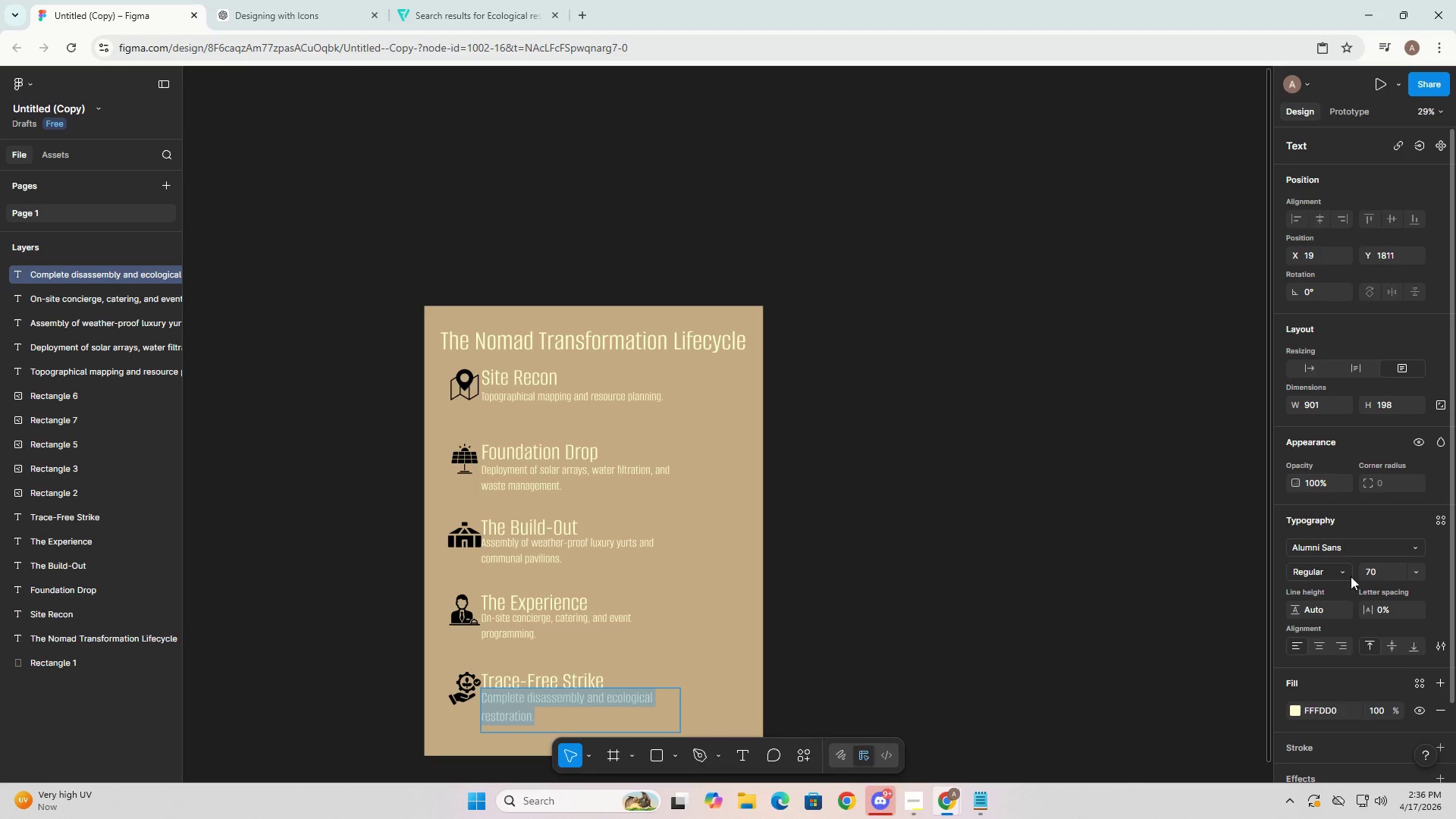 
left_click([1368, 573])
 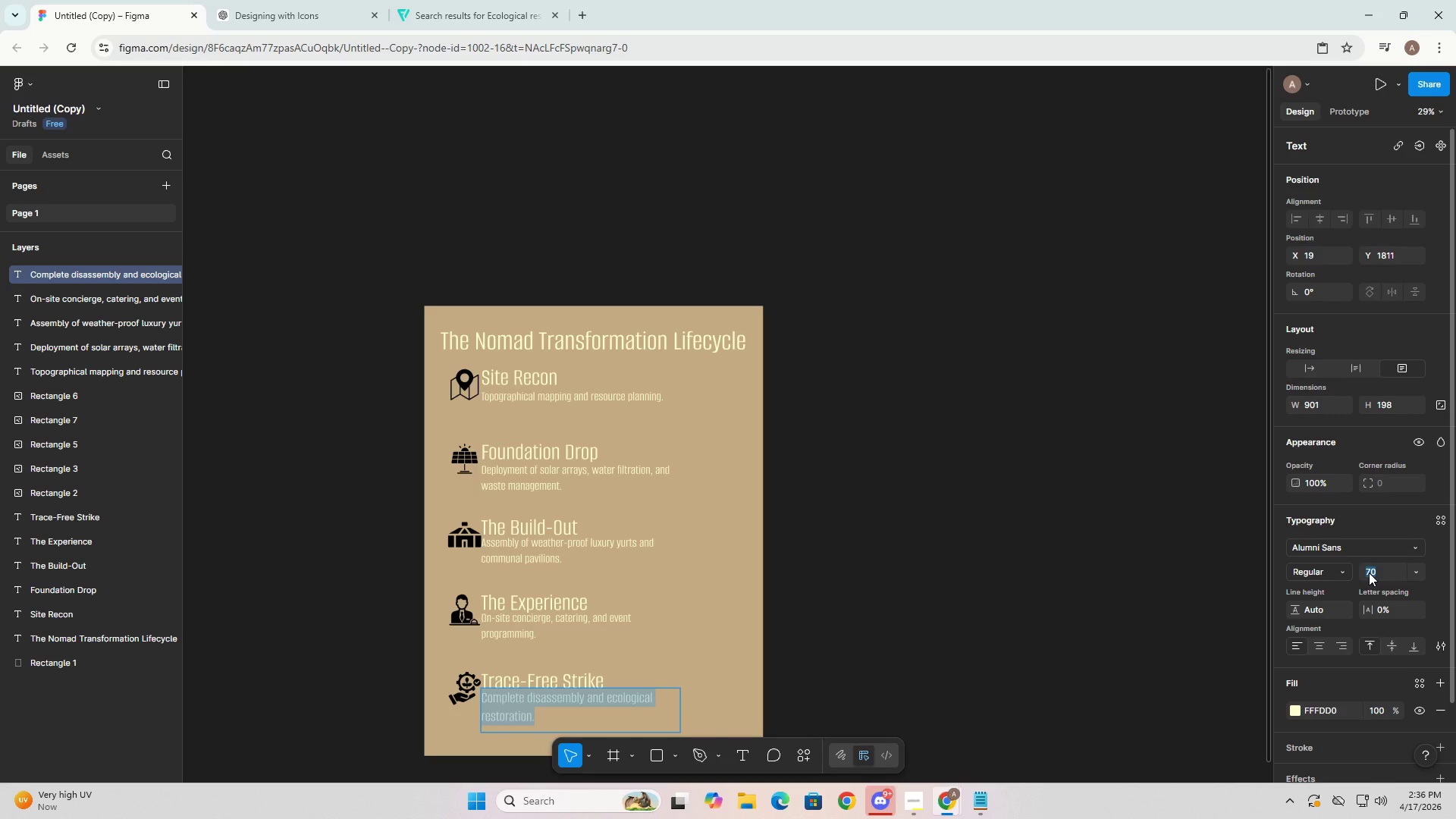 
key(Numpad6)
 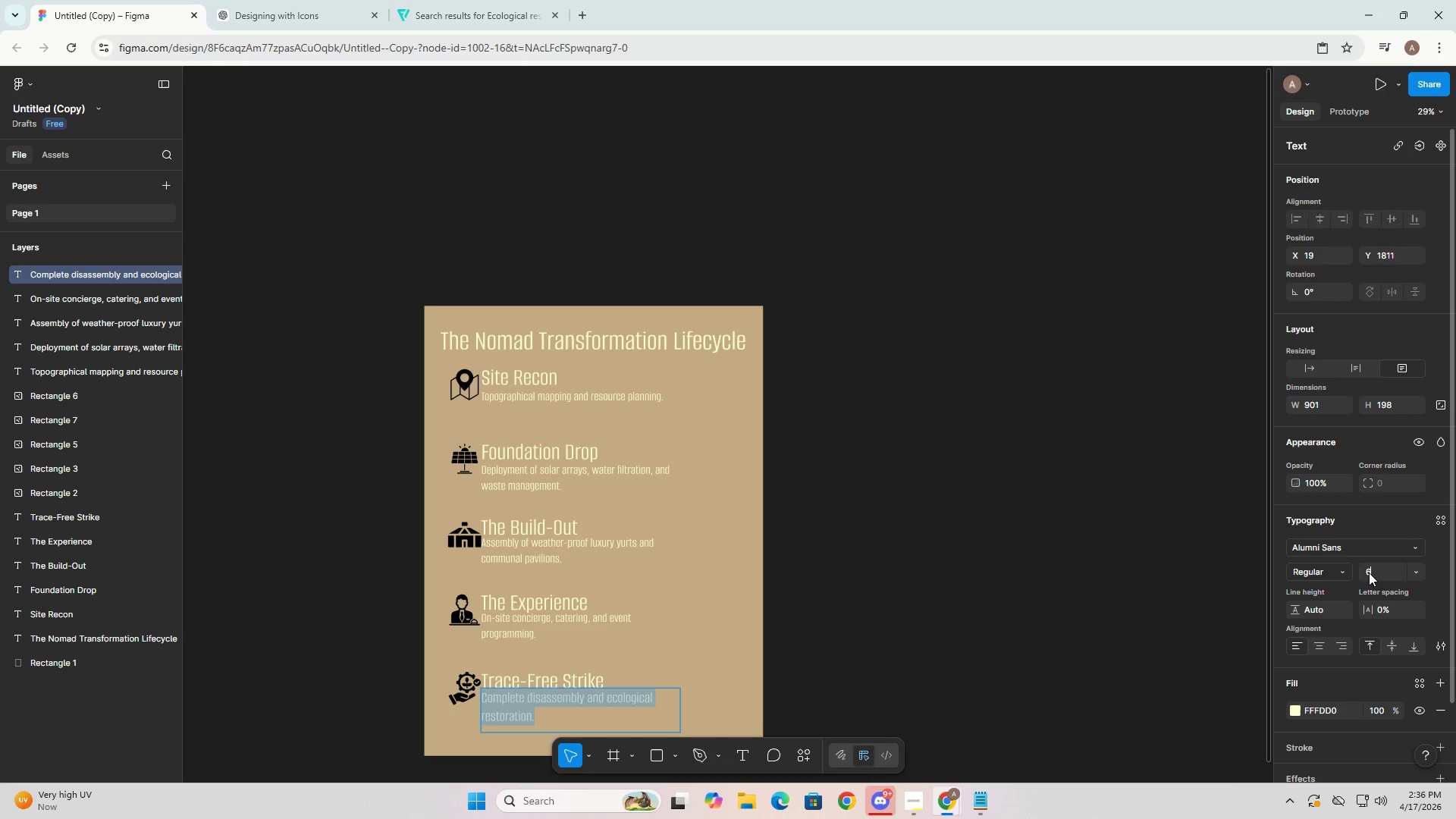 
key(Numpad0)
 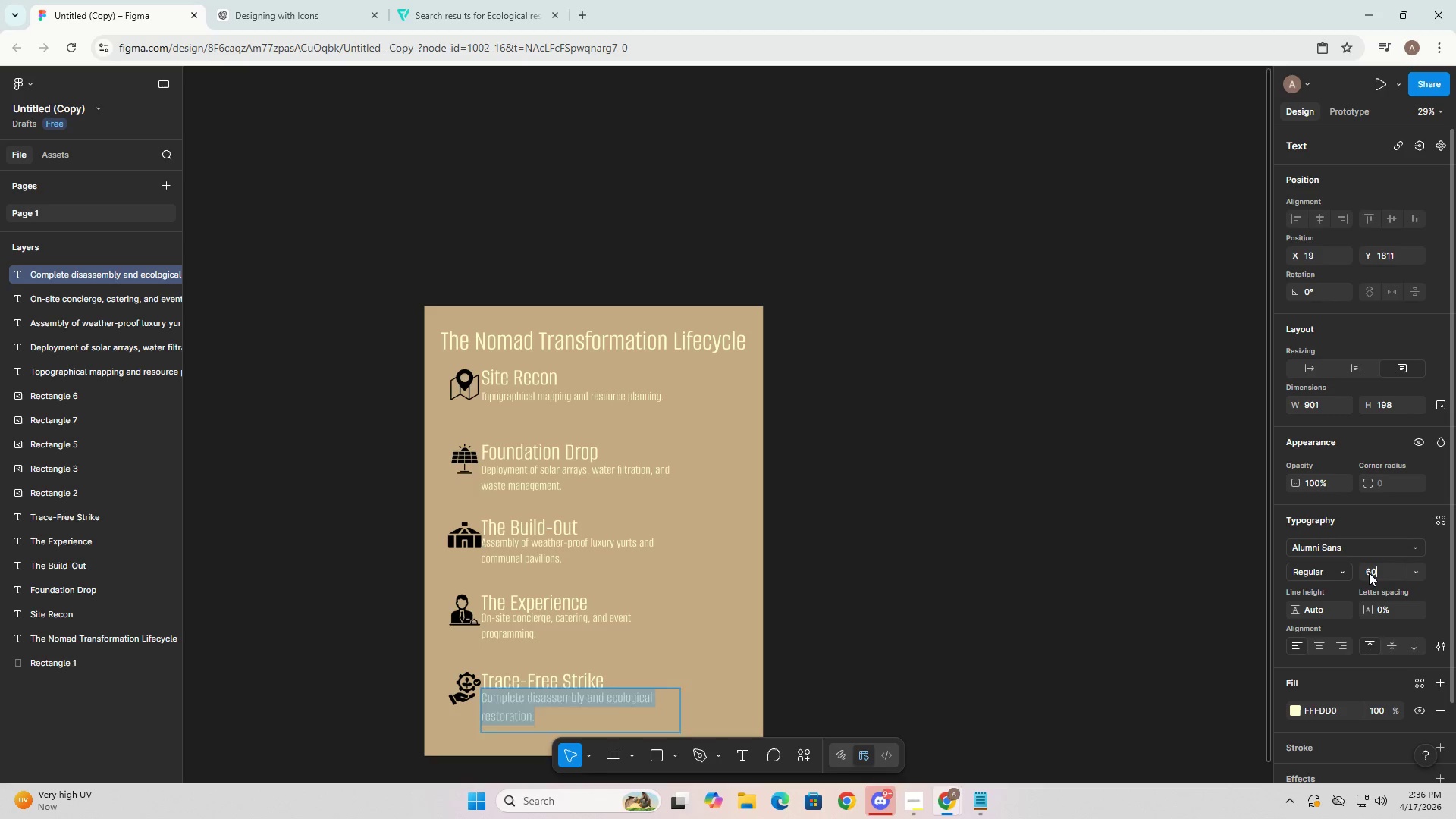 
key(NumpadEnter)
 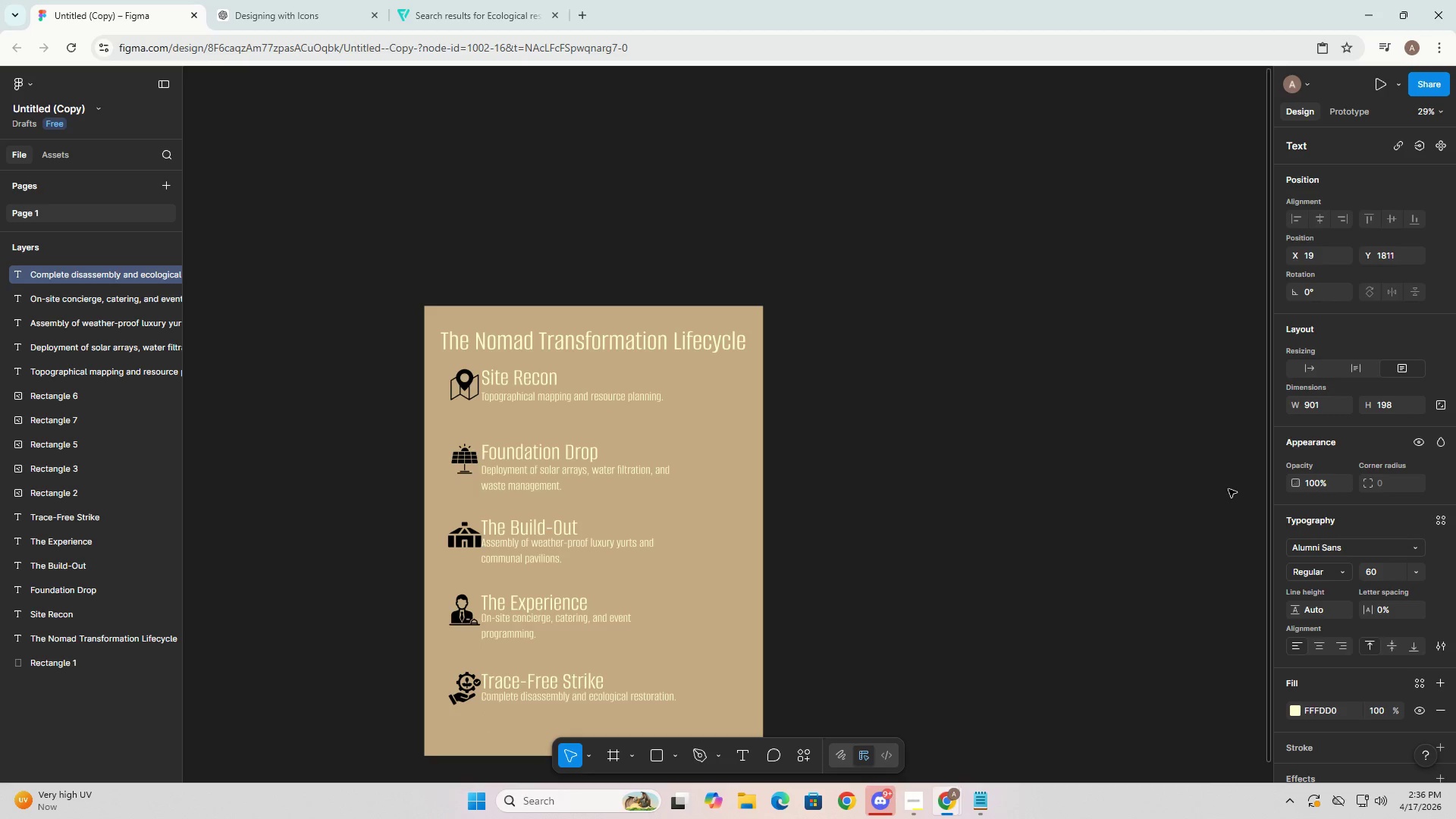 
left_click([993, 494])
 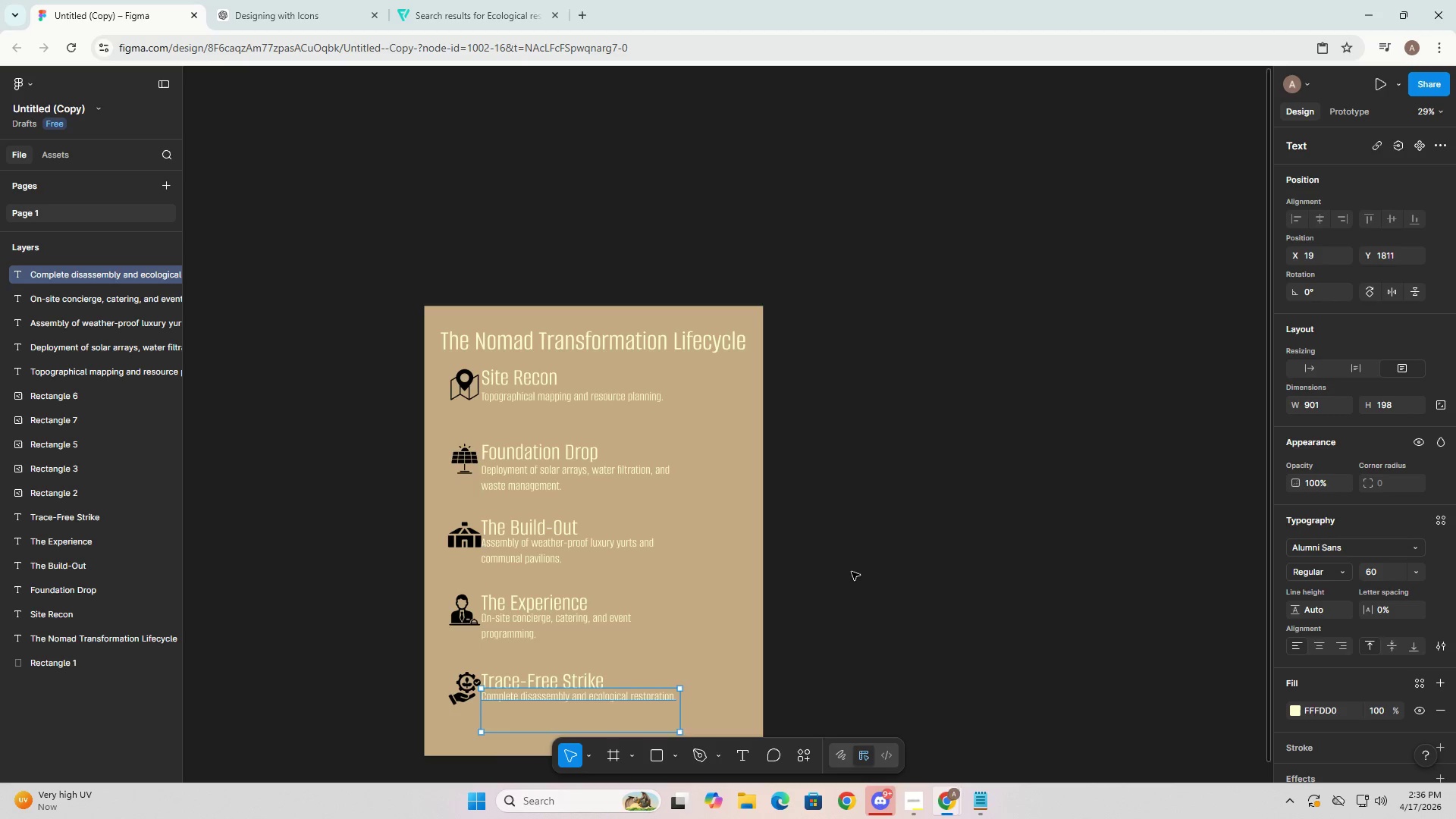 
scroll: coordinate [852, 572], scroll_direction: down, amount: 4.0
 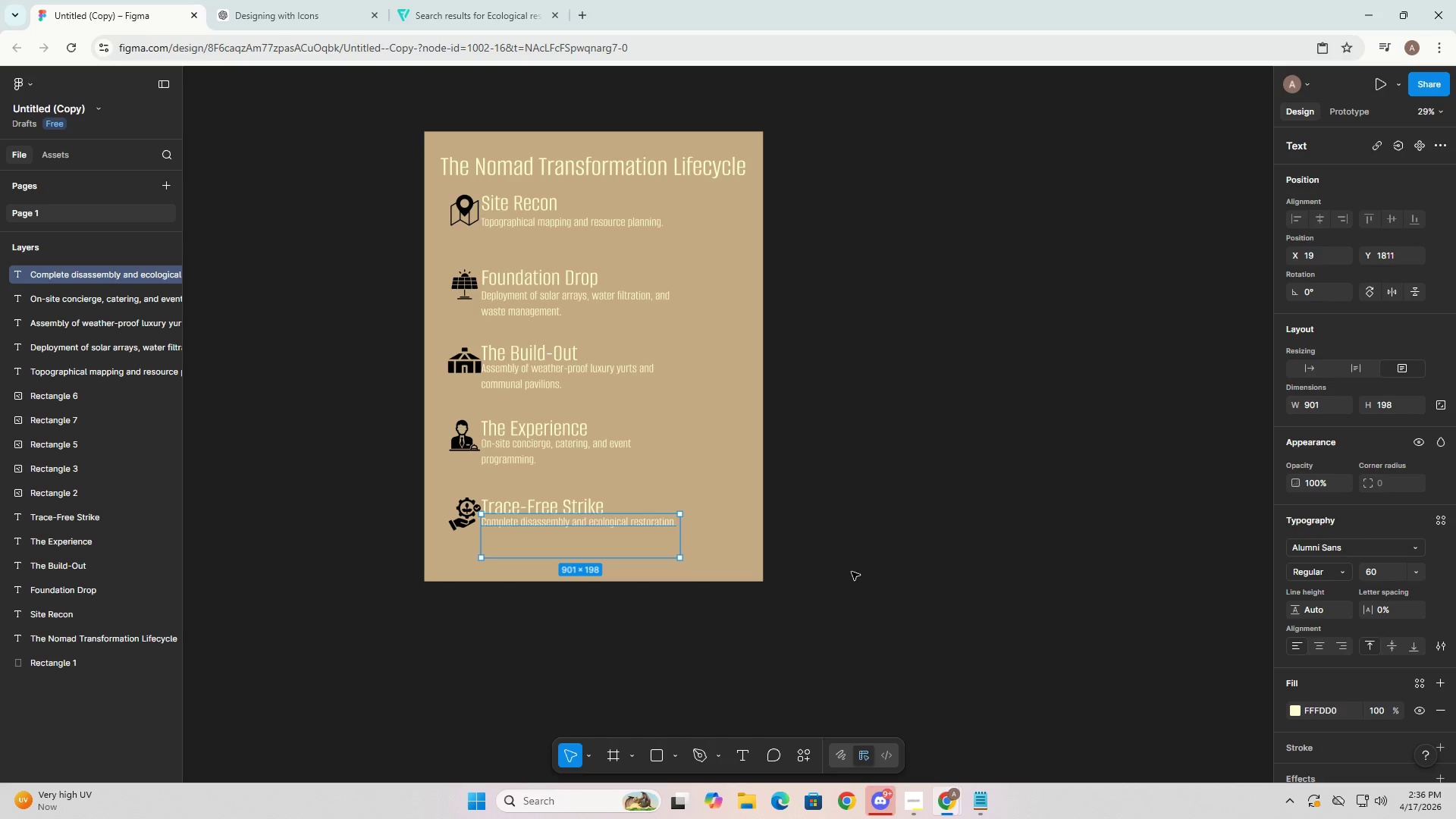 
key(Alt+AltLeft)
 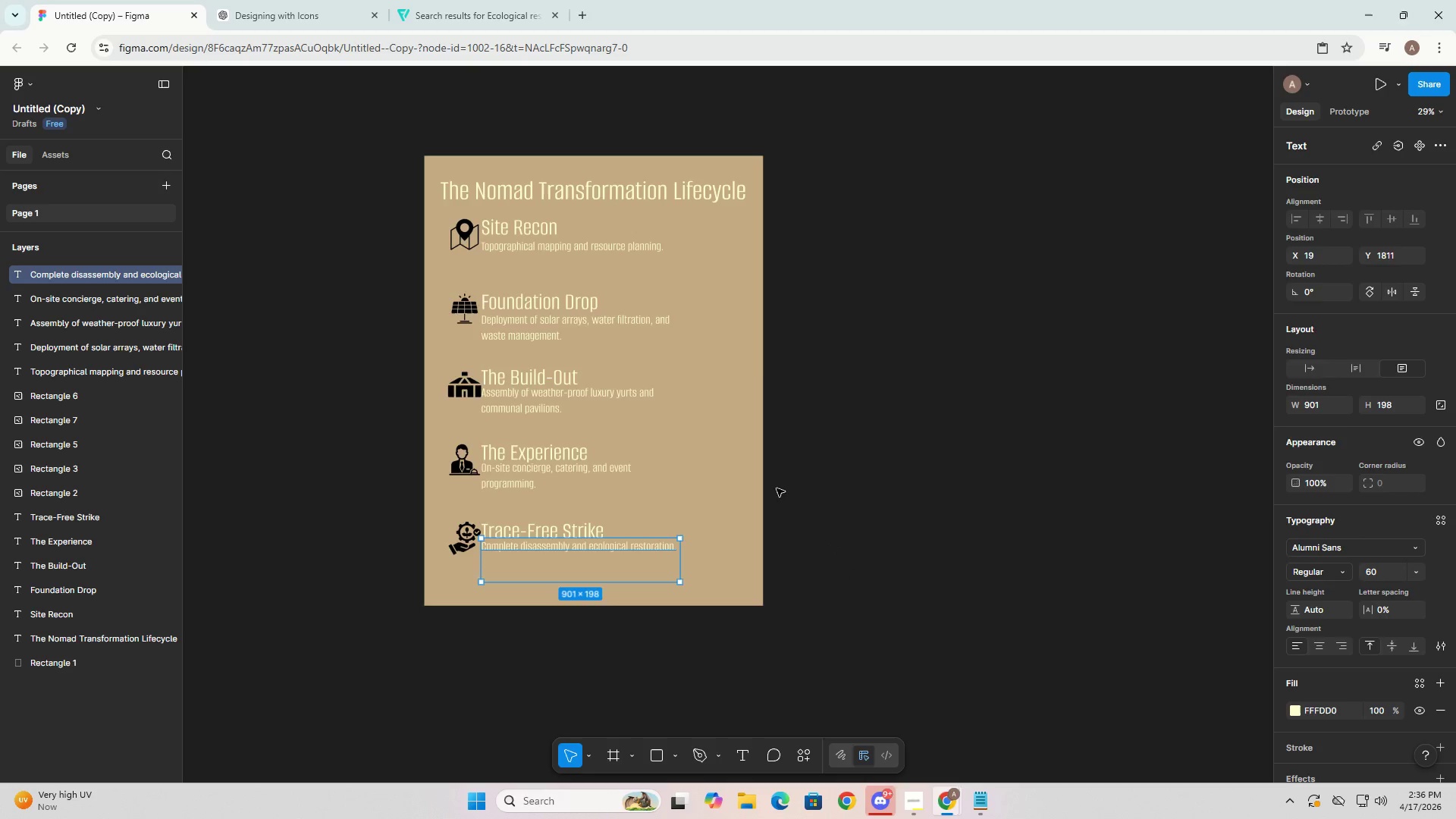 
scroll: coordinate [852, 572], scroll_direction: up, amount: 4.0
 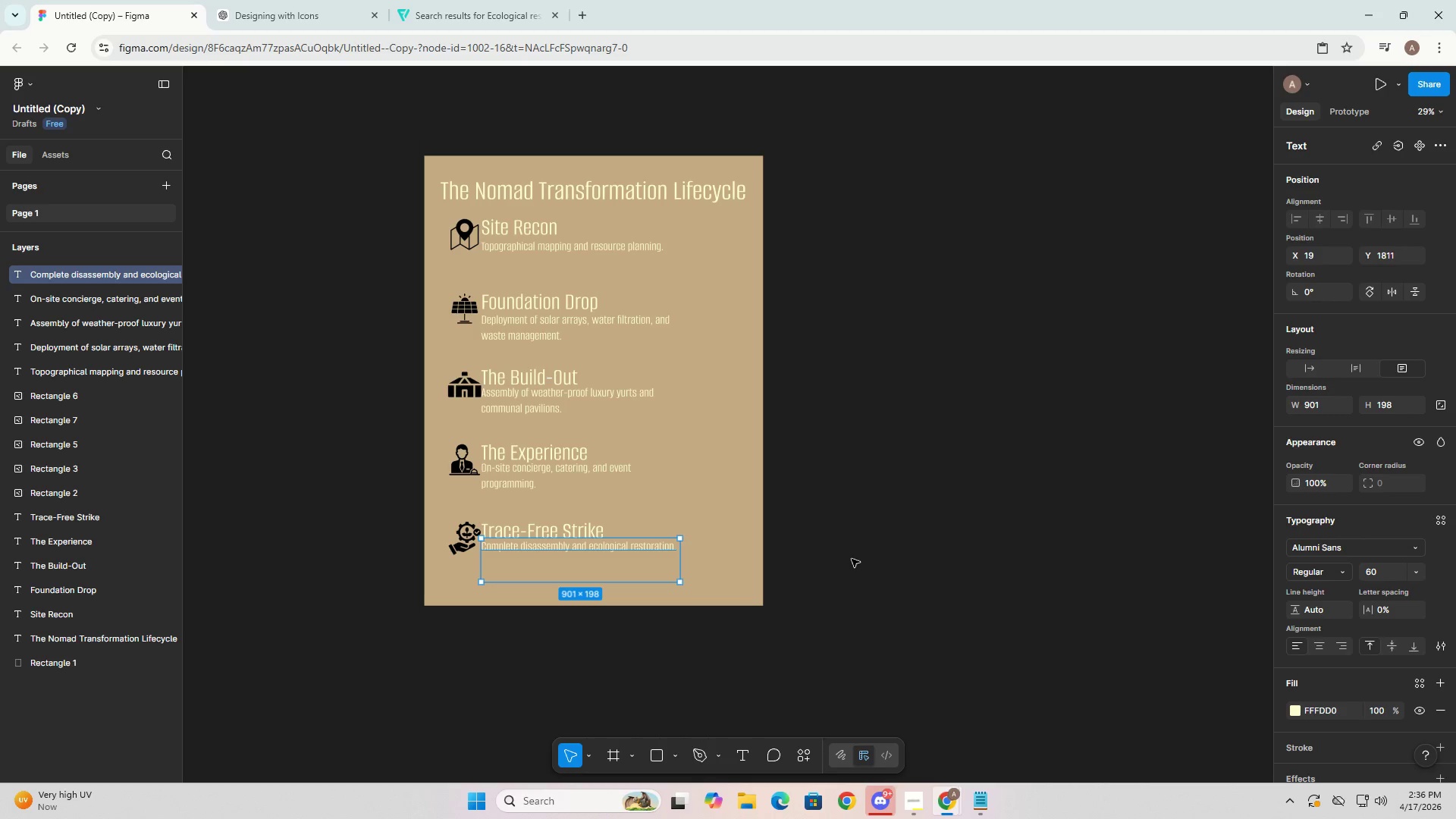 
key(Alt+Tab)
 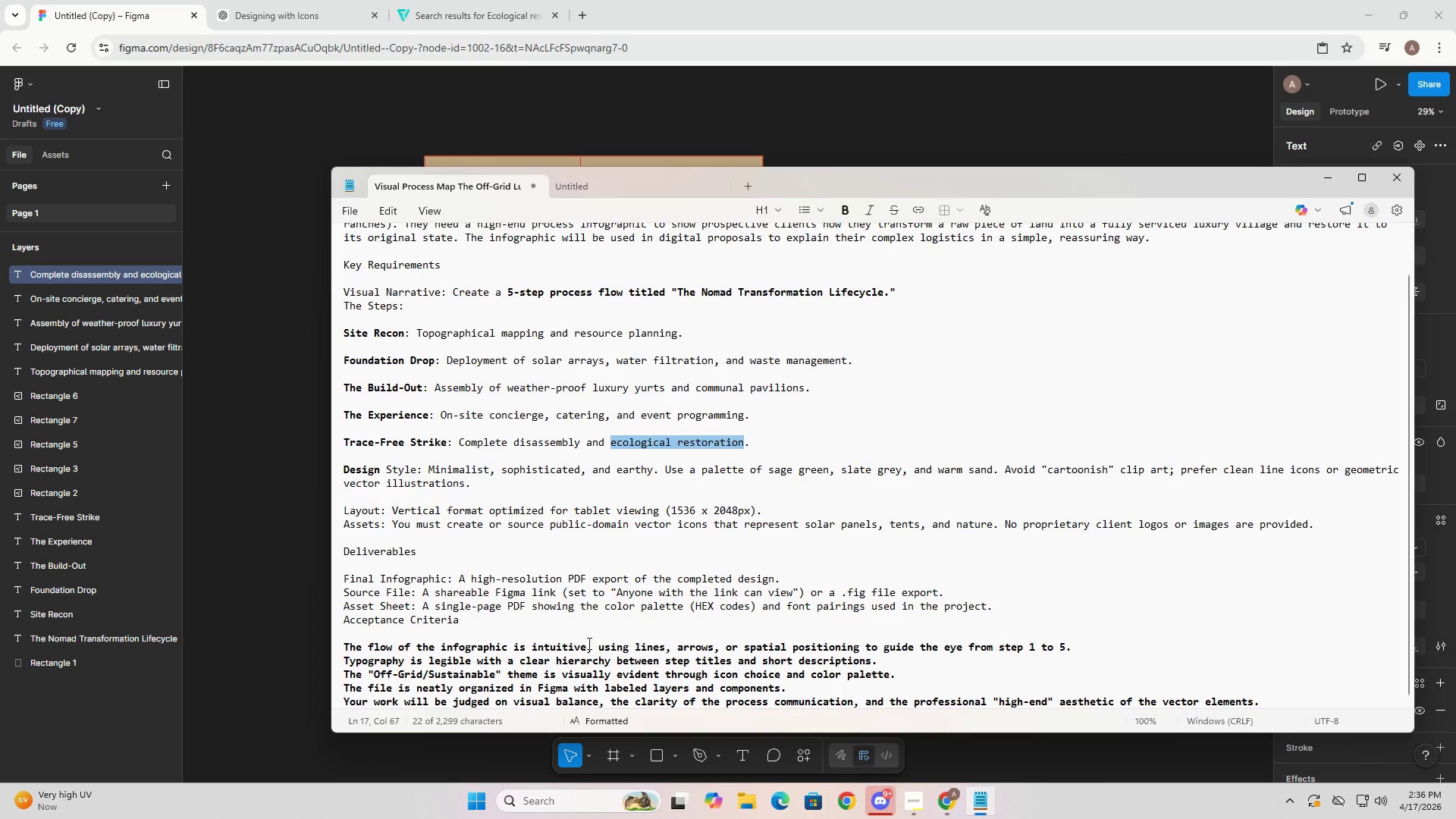 
key(Alt+AltLeft)
 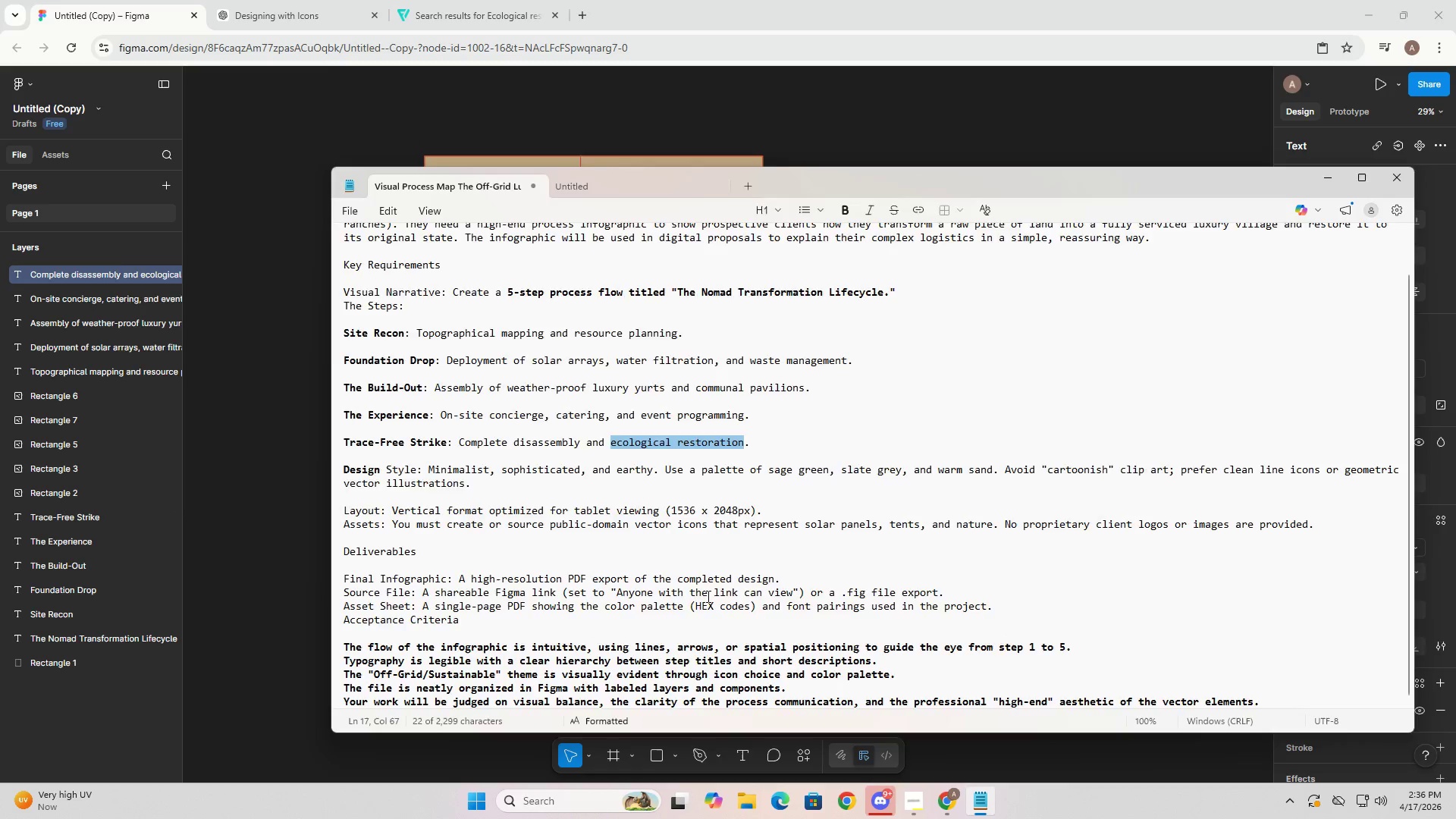 
key(Alt+Tab)
 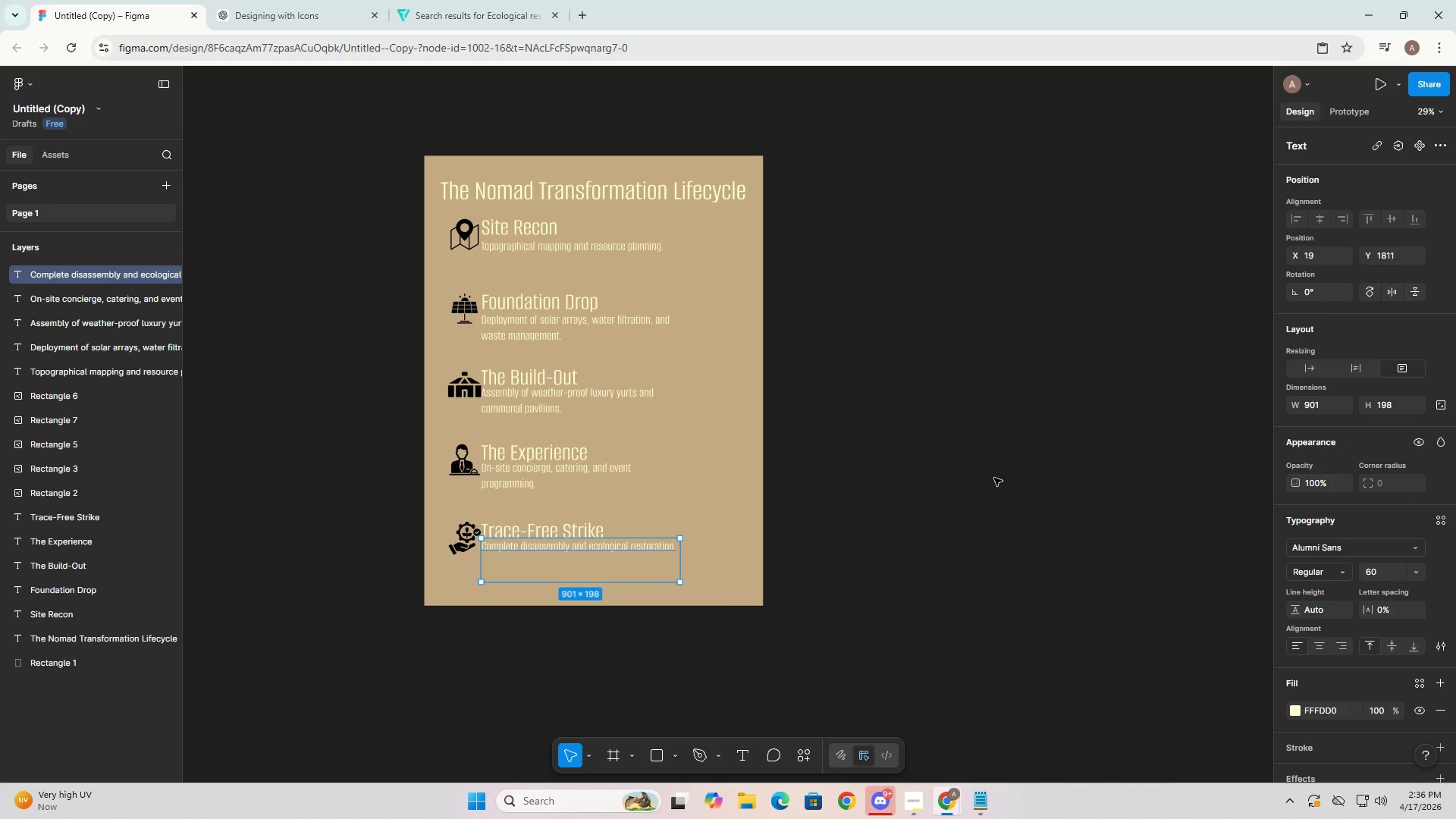 
key(Meta+PrintScreen)
 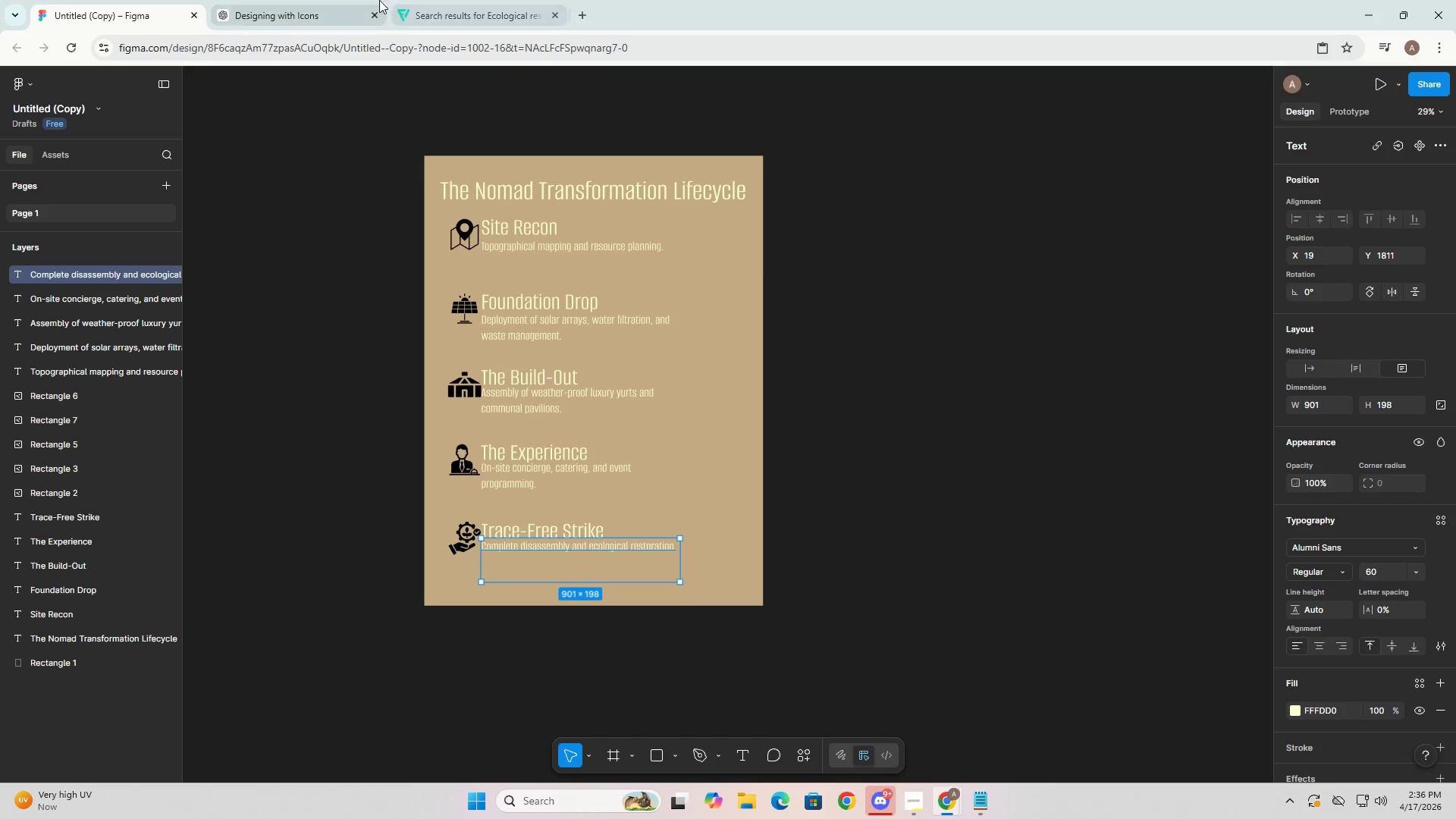 
left_click([334, 0])
 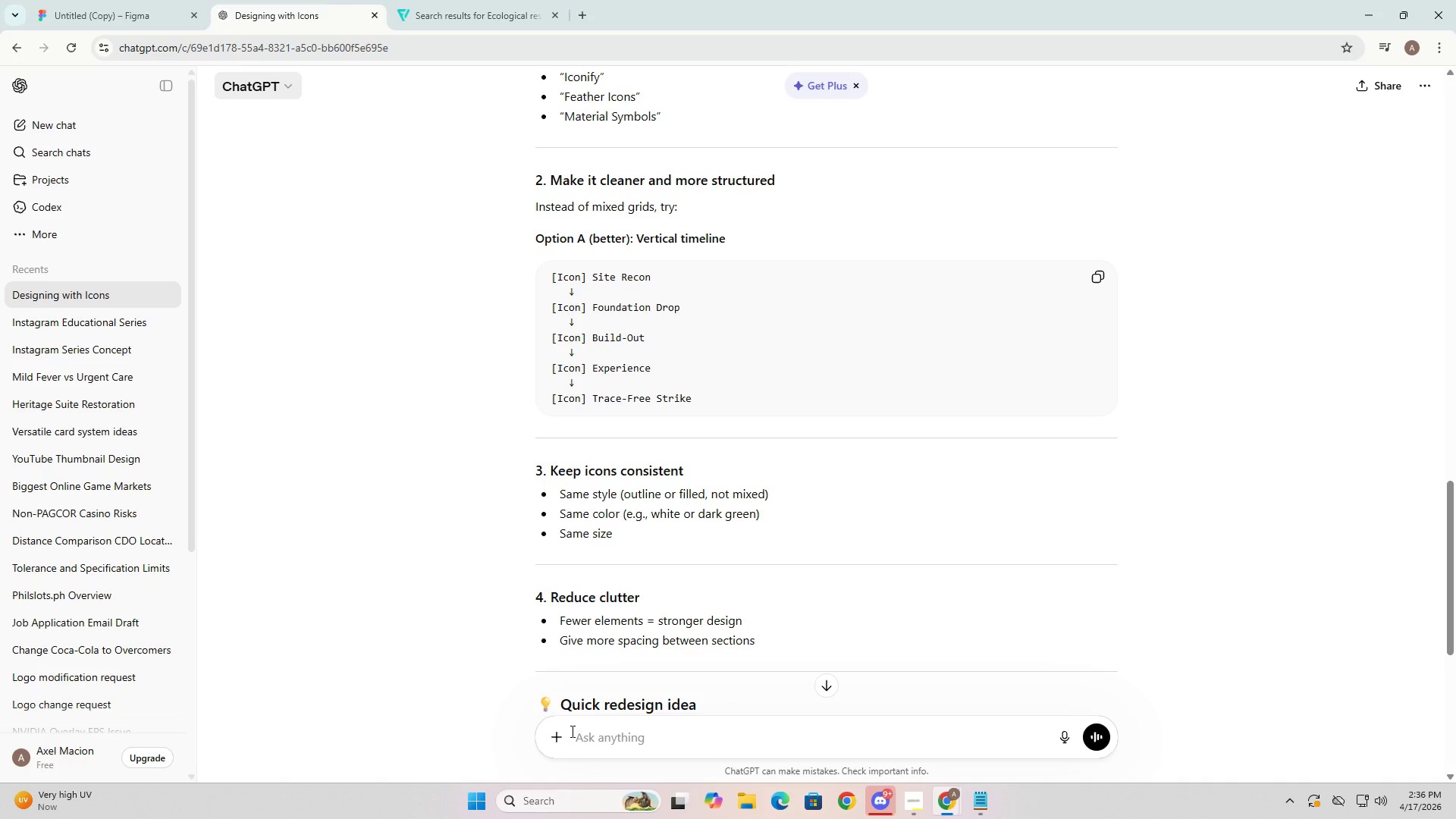 
left_click([571, 732])
 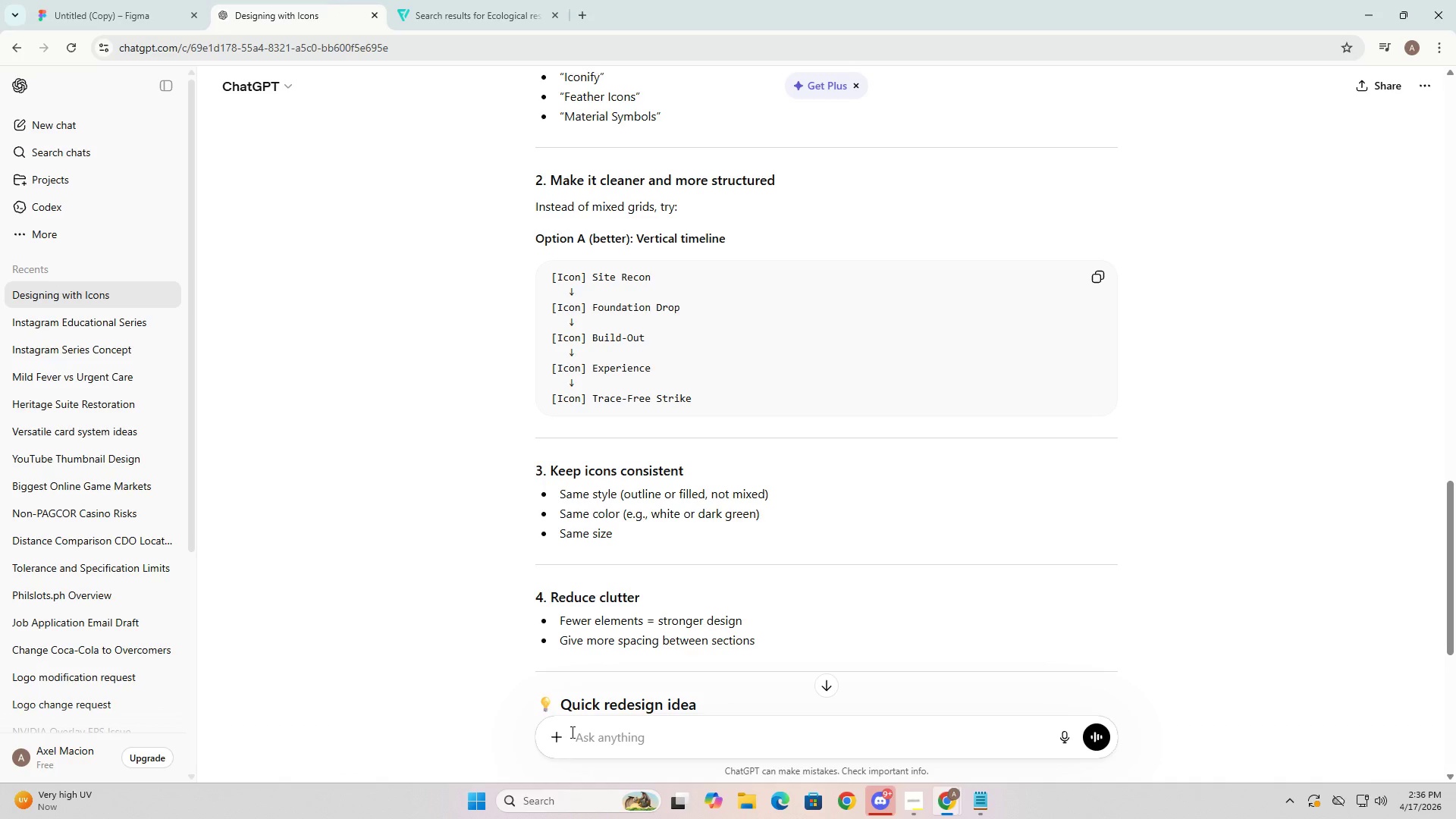 
key(Control+ControlLeft)
 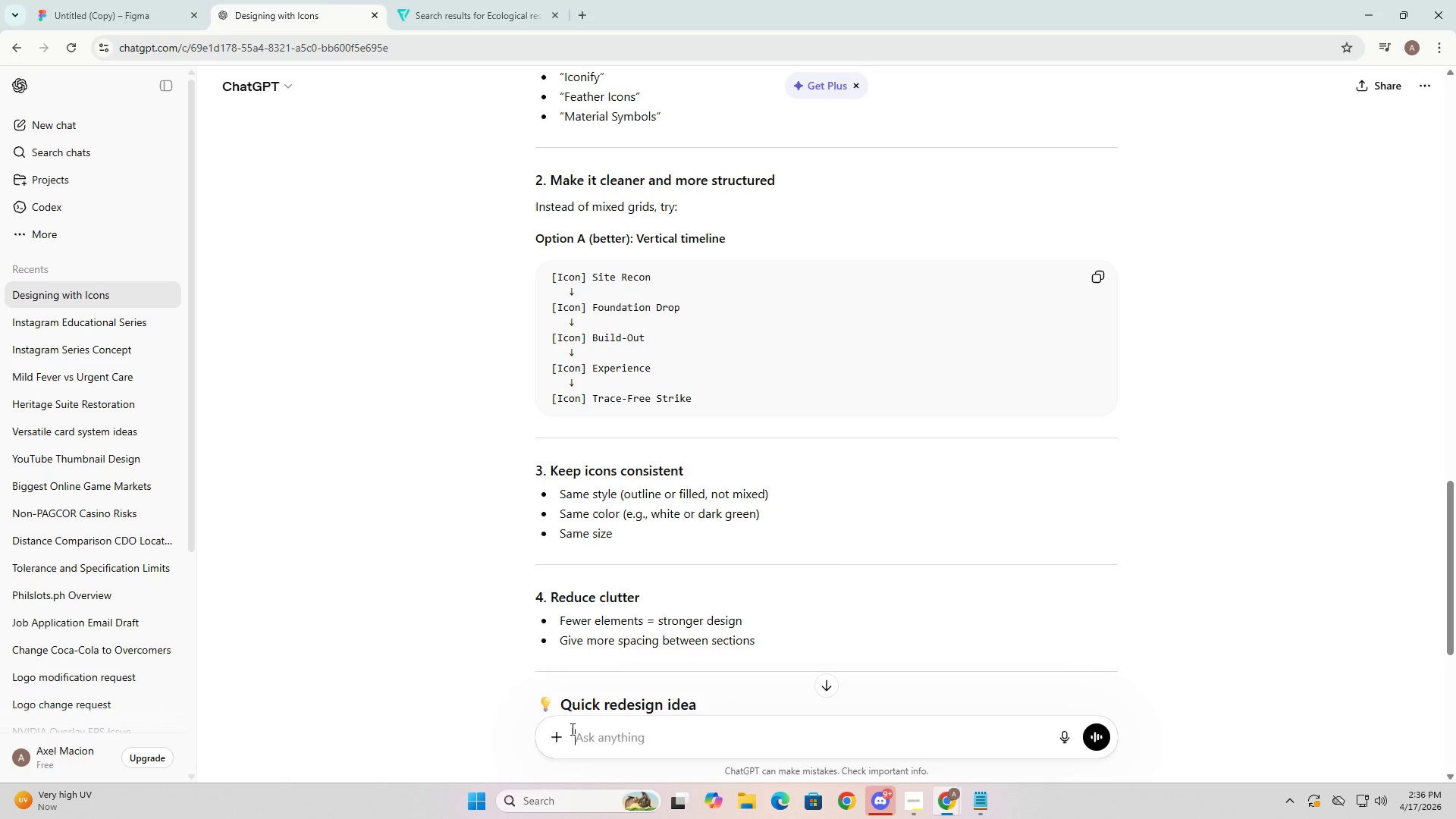 
key(Control+V)
 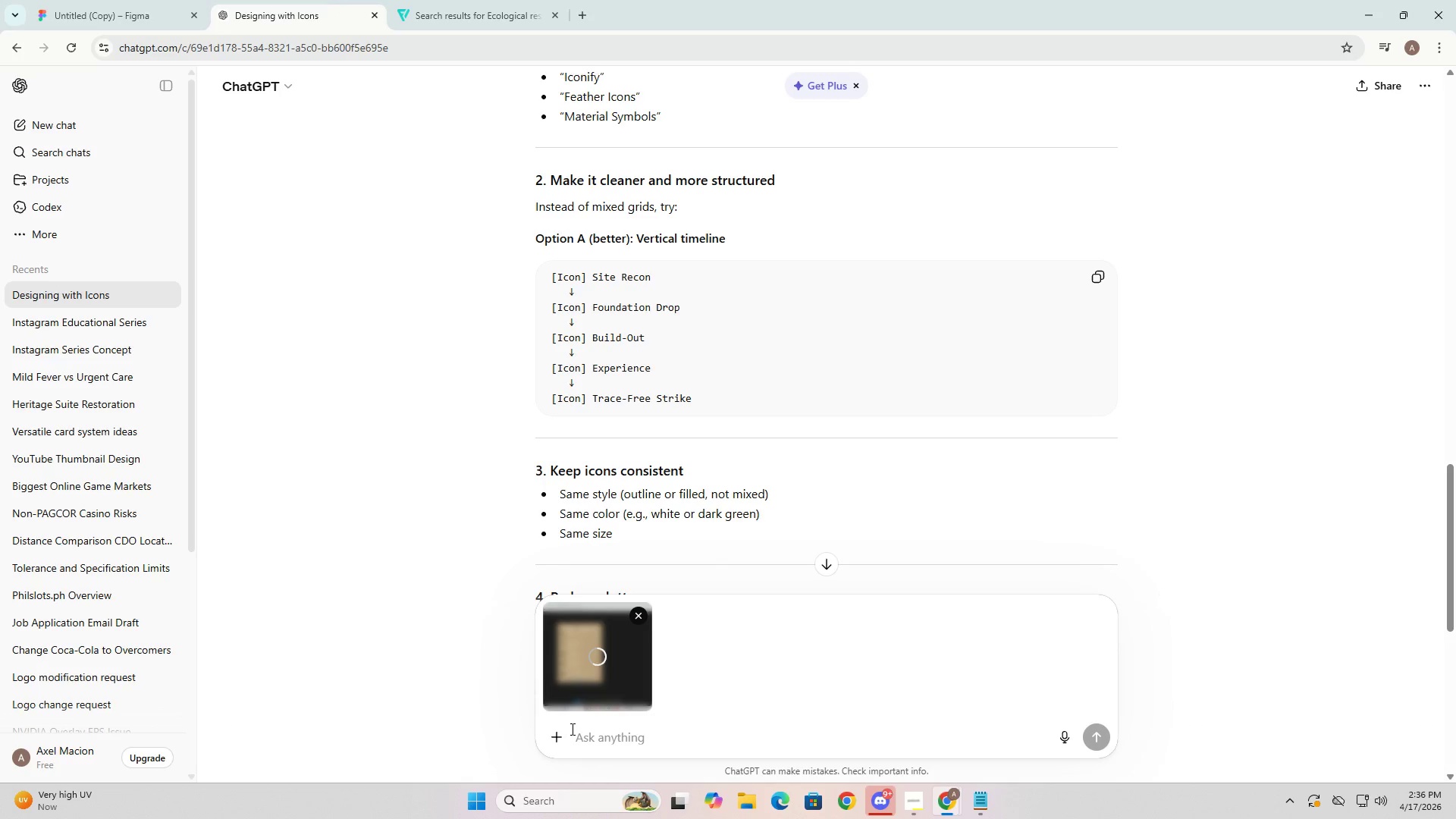 
type(how about hiss)
key(Backspace)
key(Backspace)
key(Backspace)
key(Backspace)
type(this)
 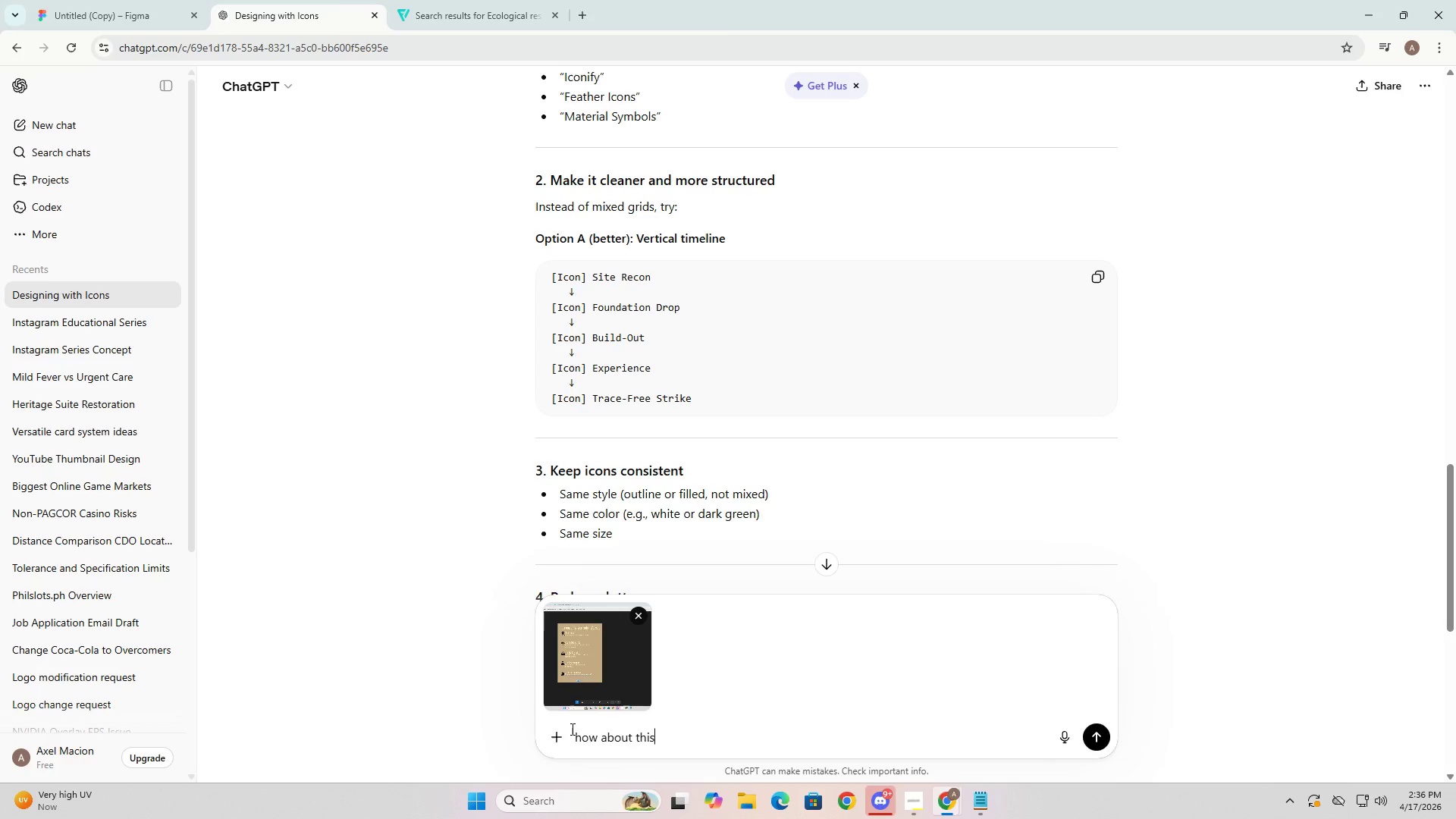 
key(Enter)
 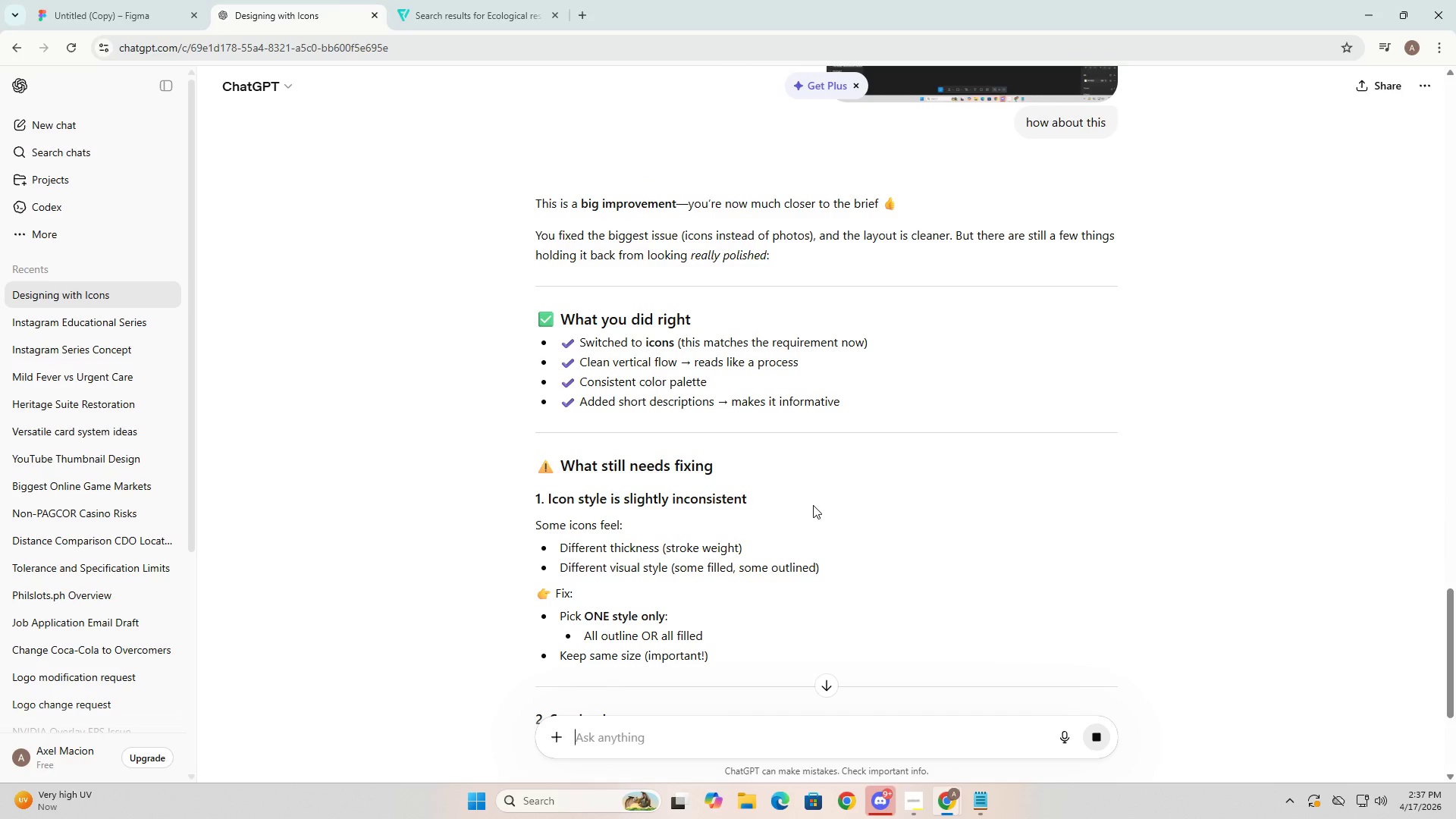 
wait(13.8)
 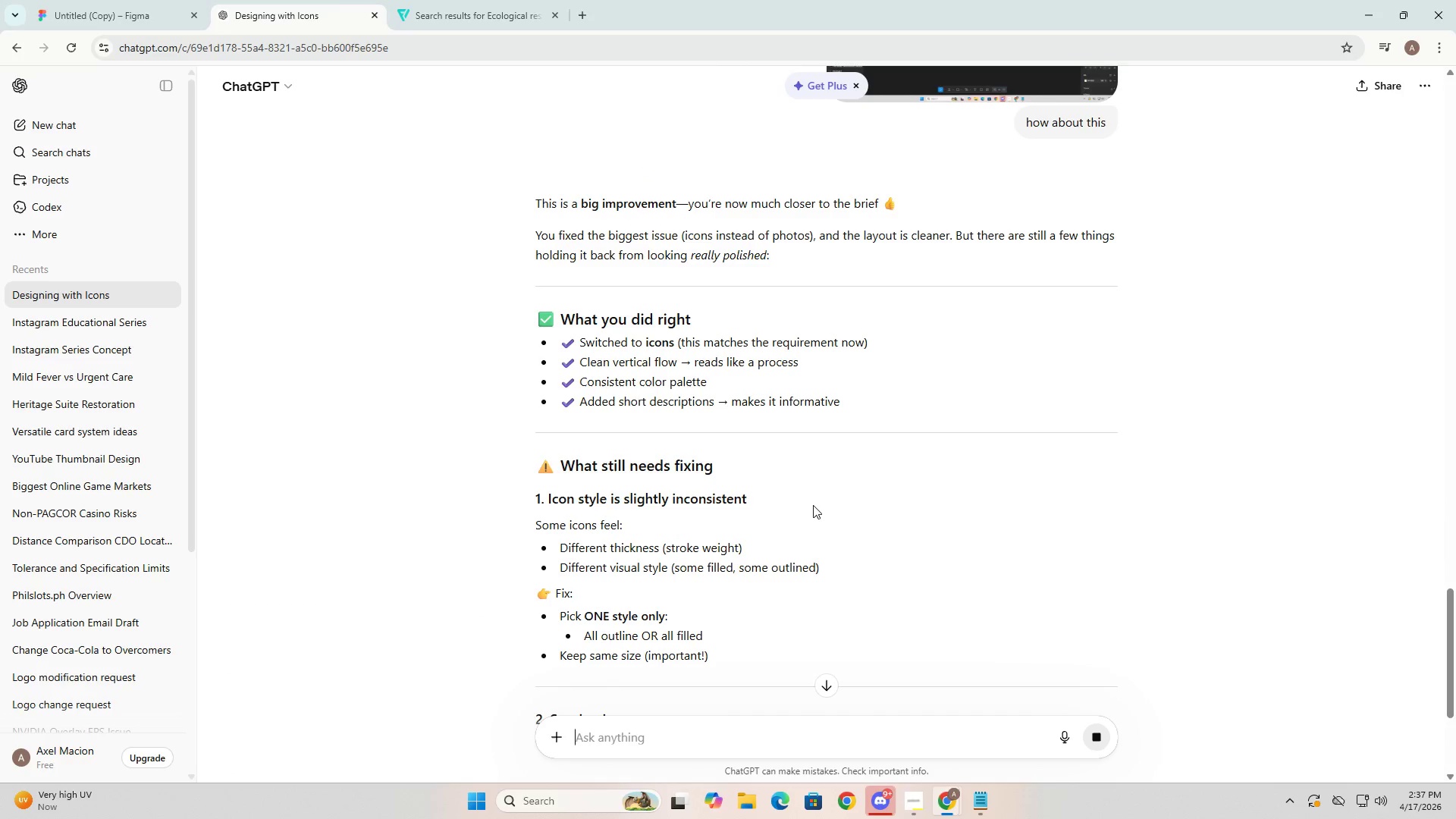 
scroll: coordinate [595, 573], scroll_direction: down, amount: 2.0
 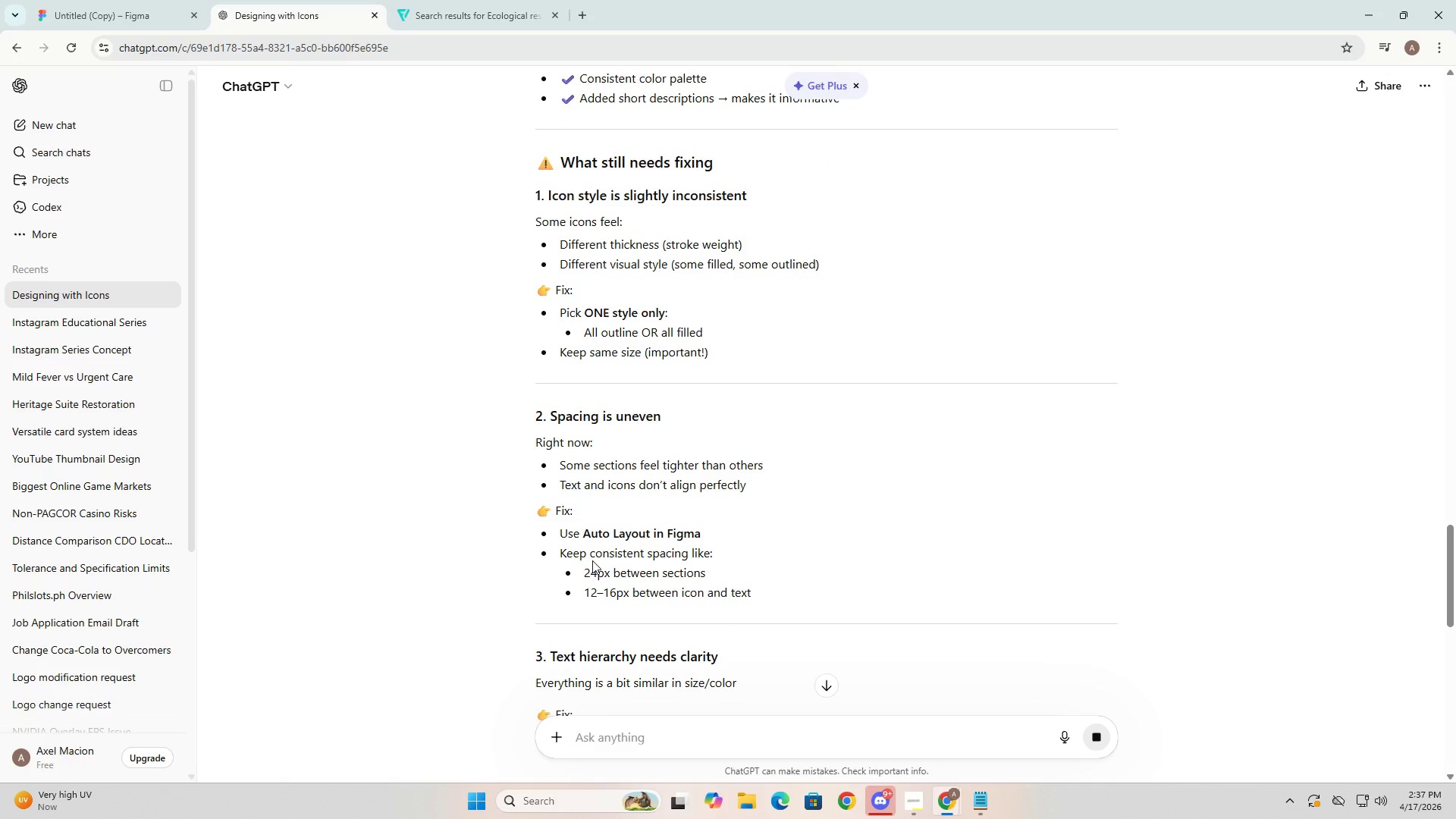 
key(Alt+AltLeft)
 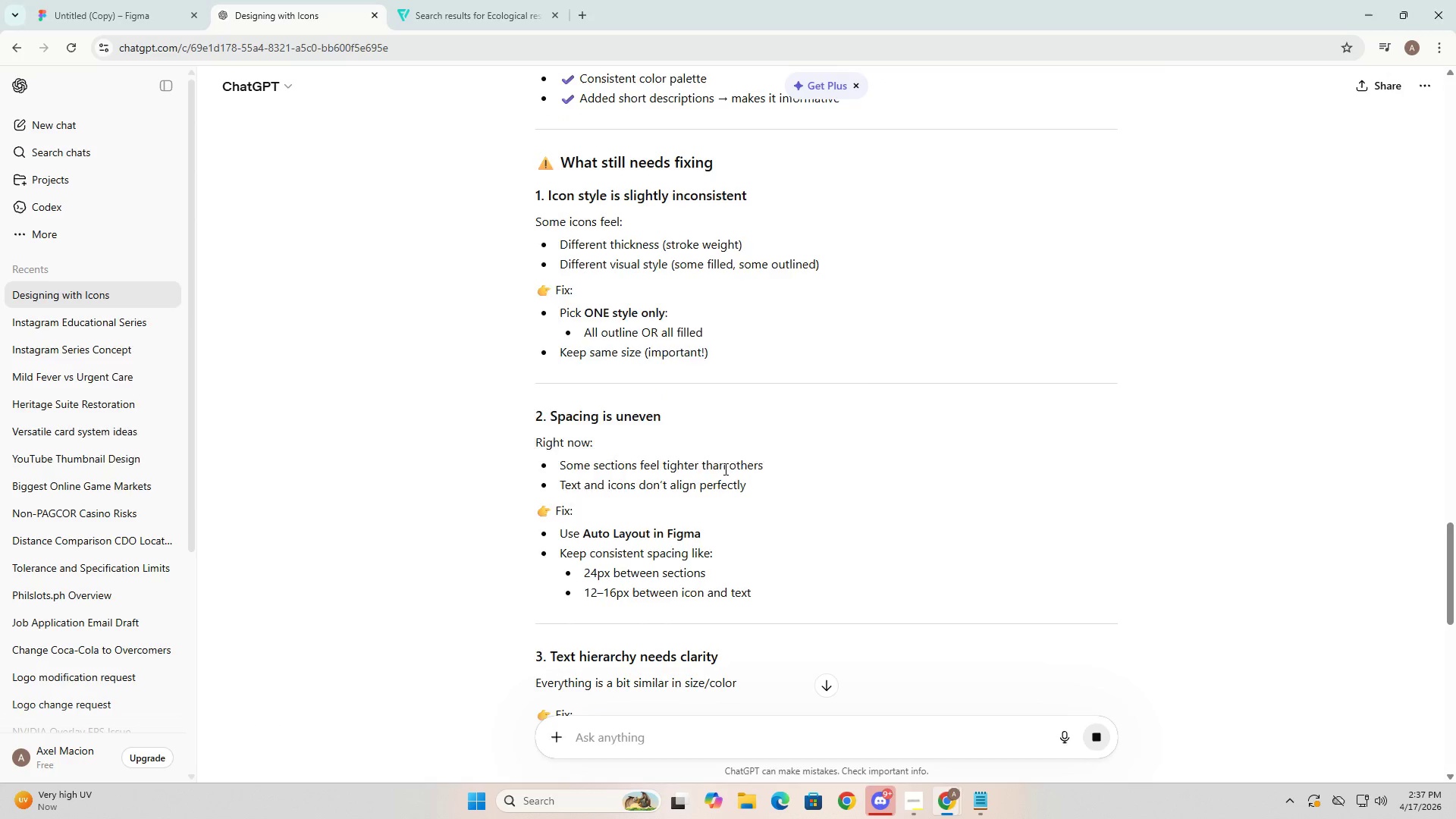 
key(Alt+Tab)
 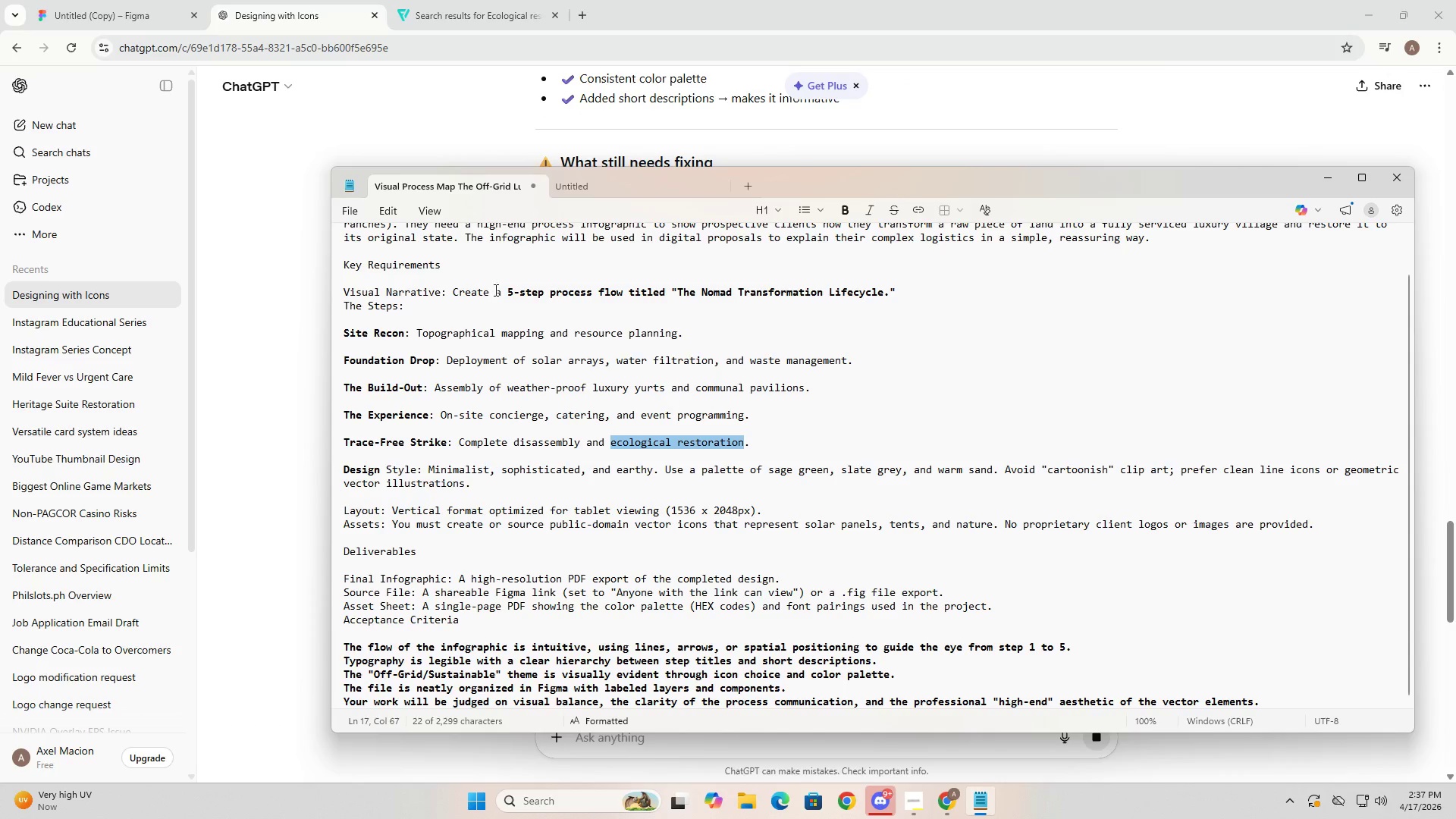 
key(Alt+Tab)
 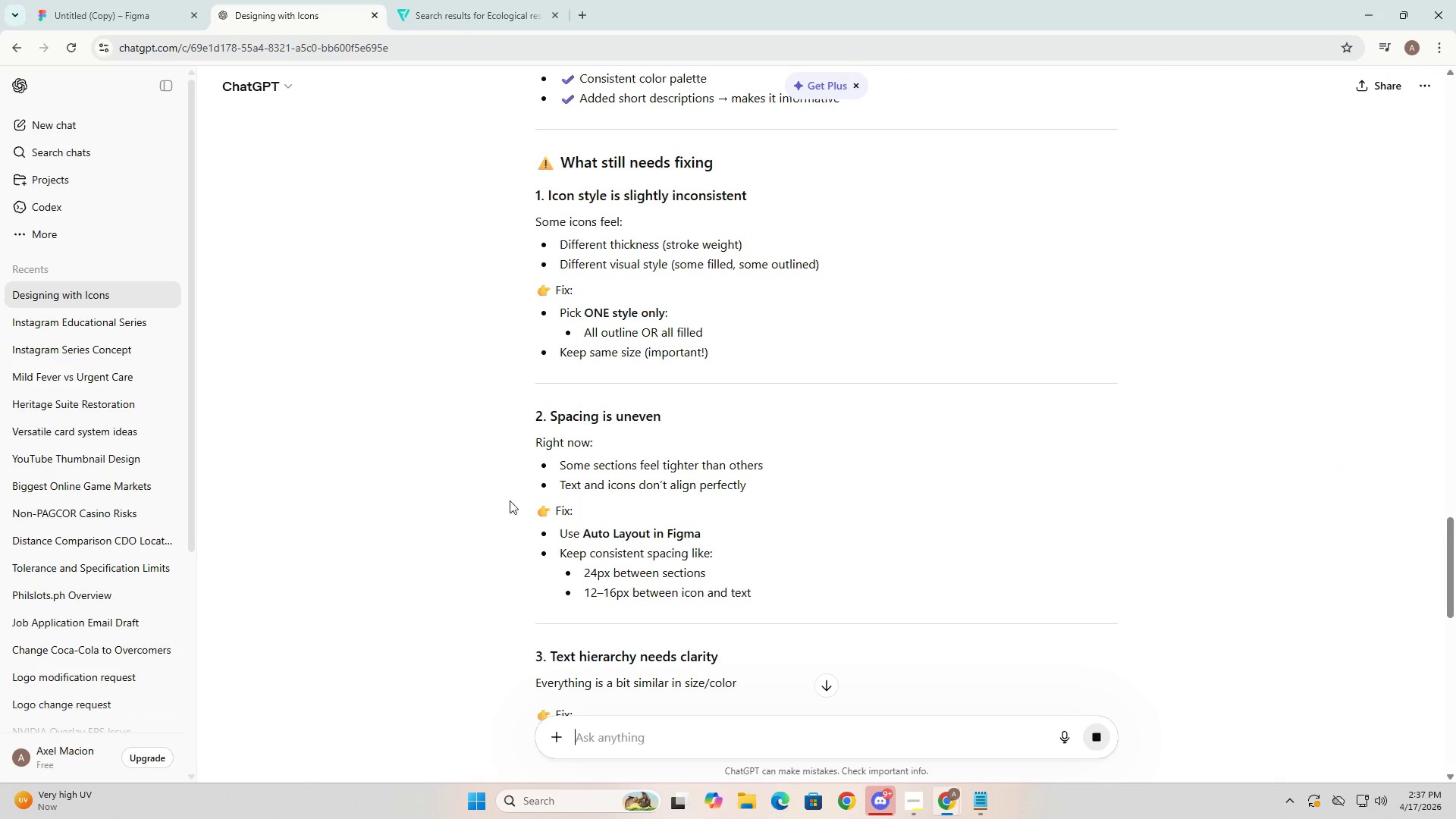 
scroll: coordinate [628, 557], scroll_direction: down, amount: 5.0
 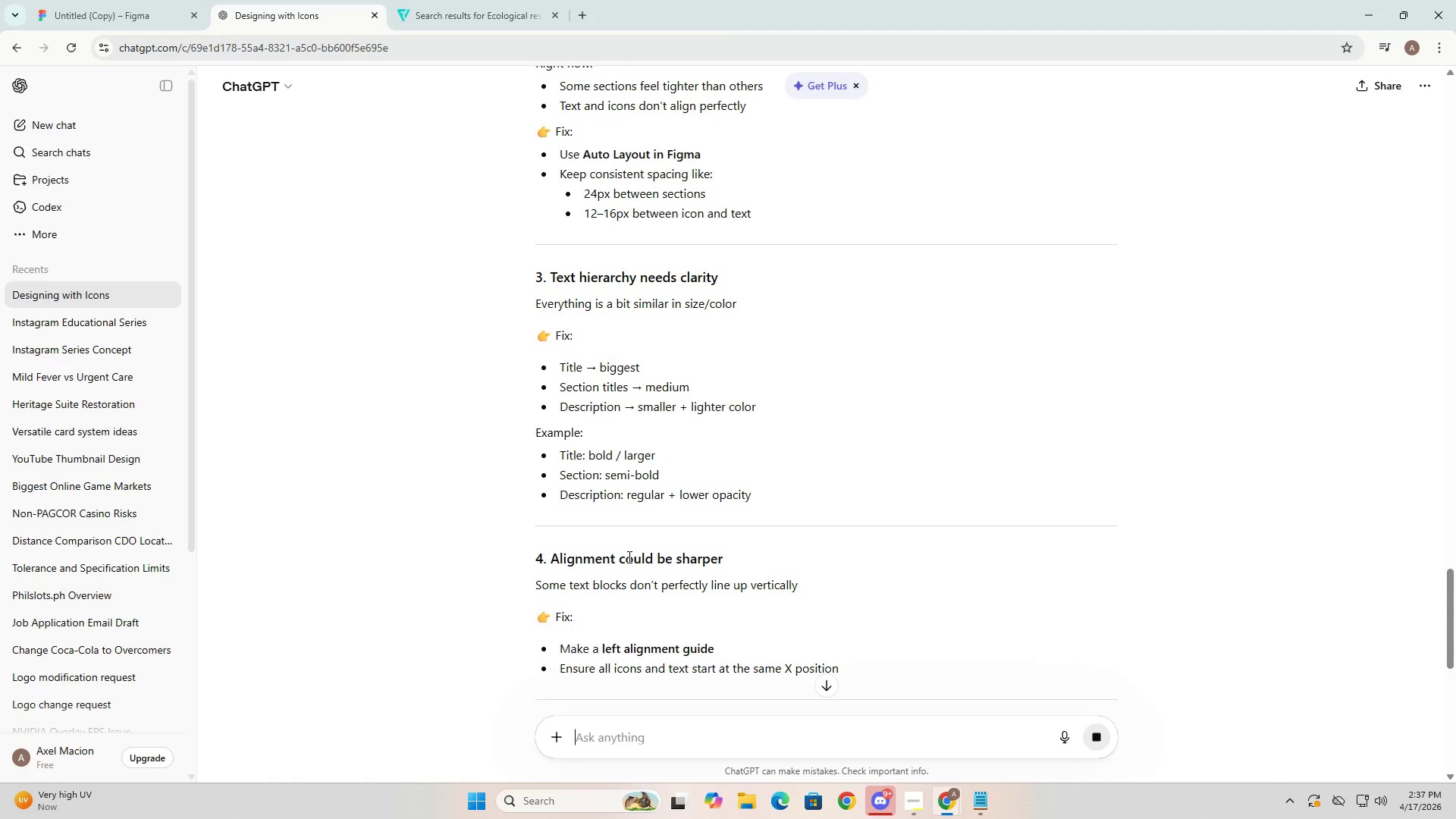 
key(Alt+Tab)
 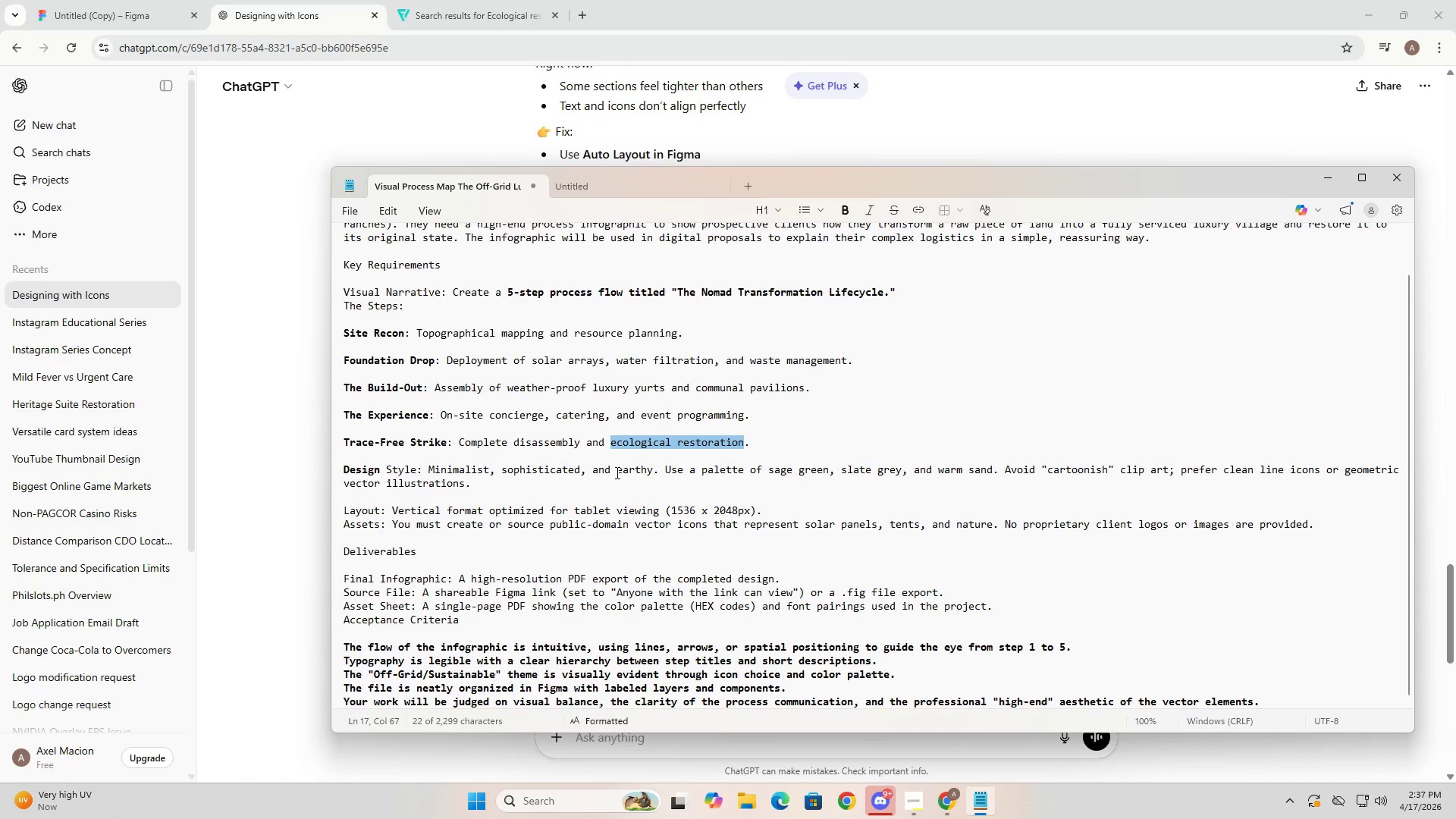 
key(Alt+AltLeft)
 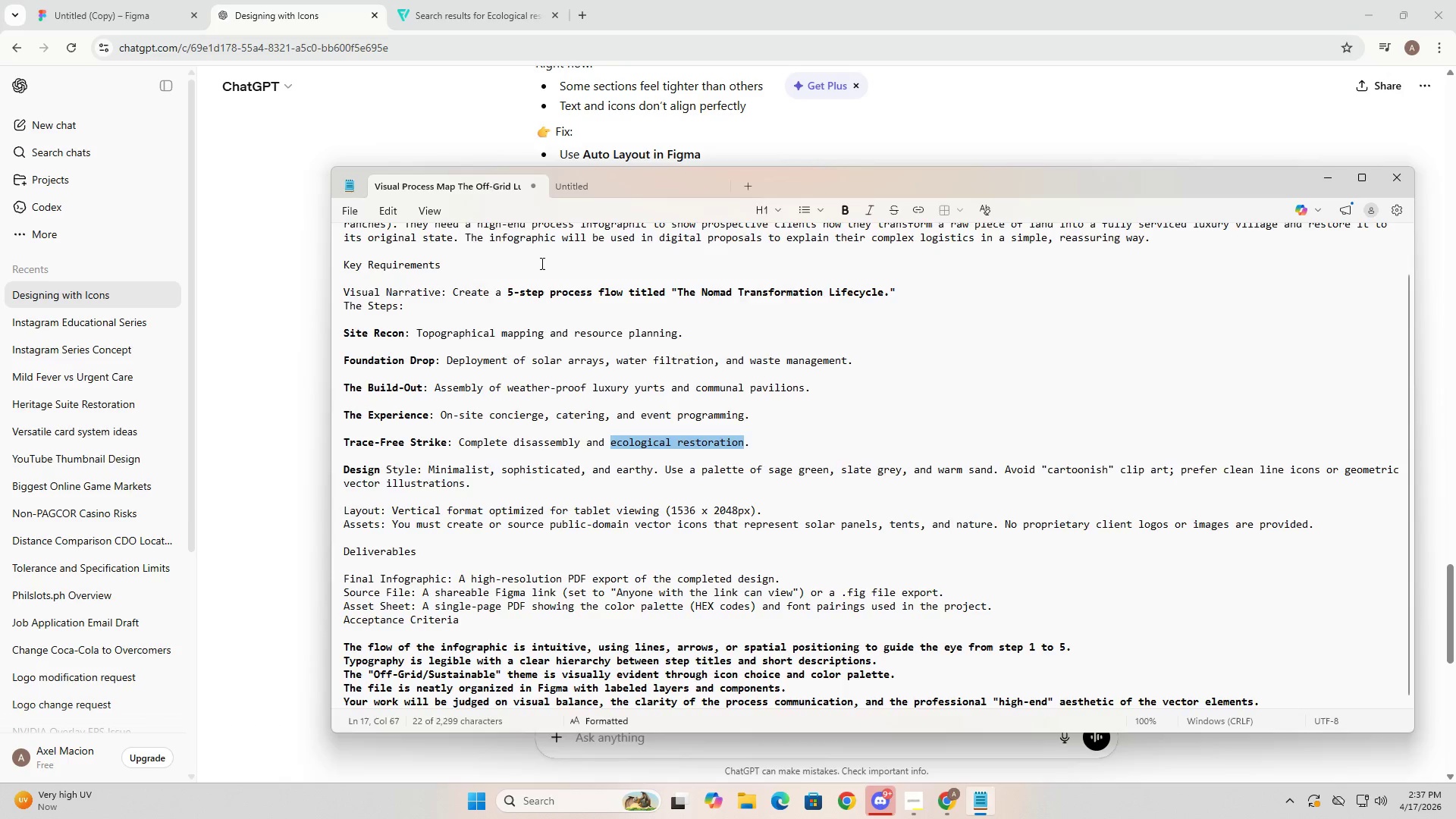 
key(Alt+Tab)
 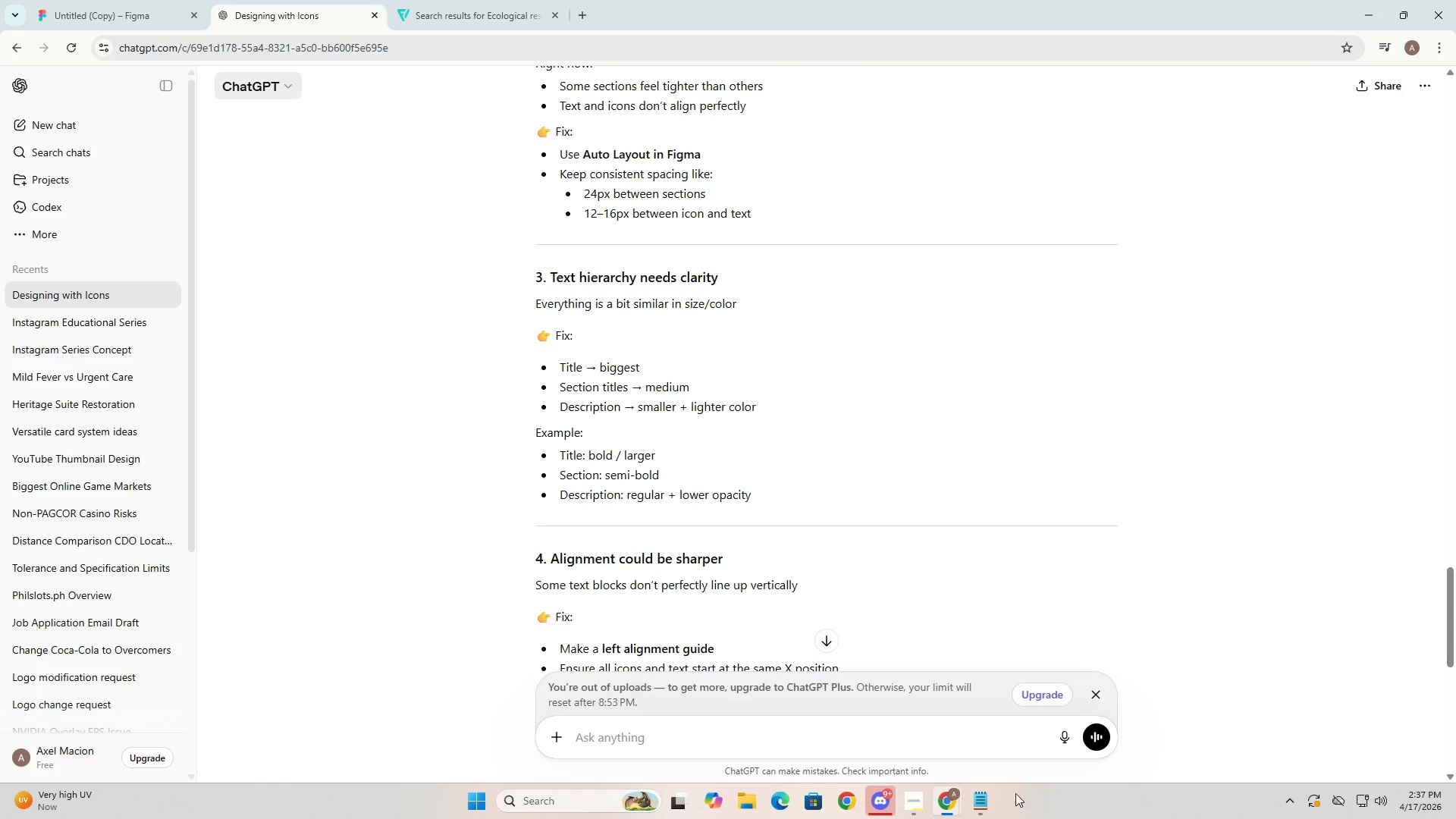 
left_click([908, 793])